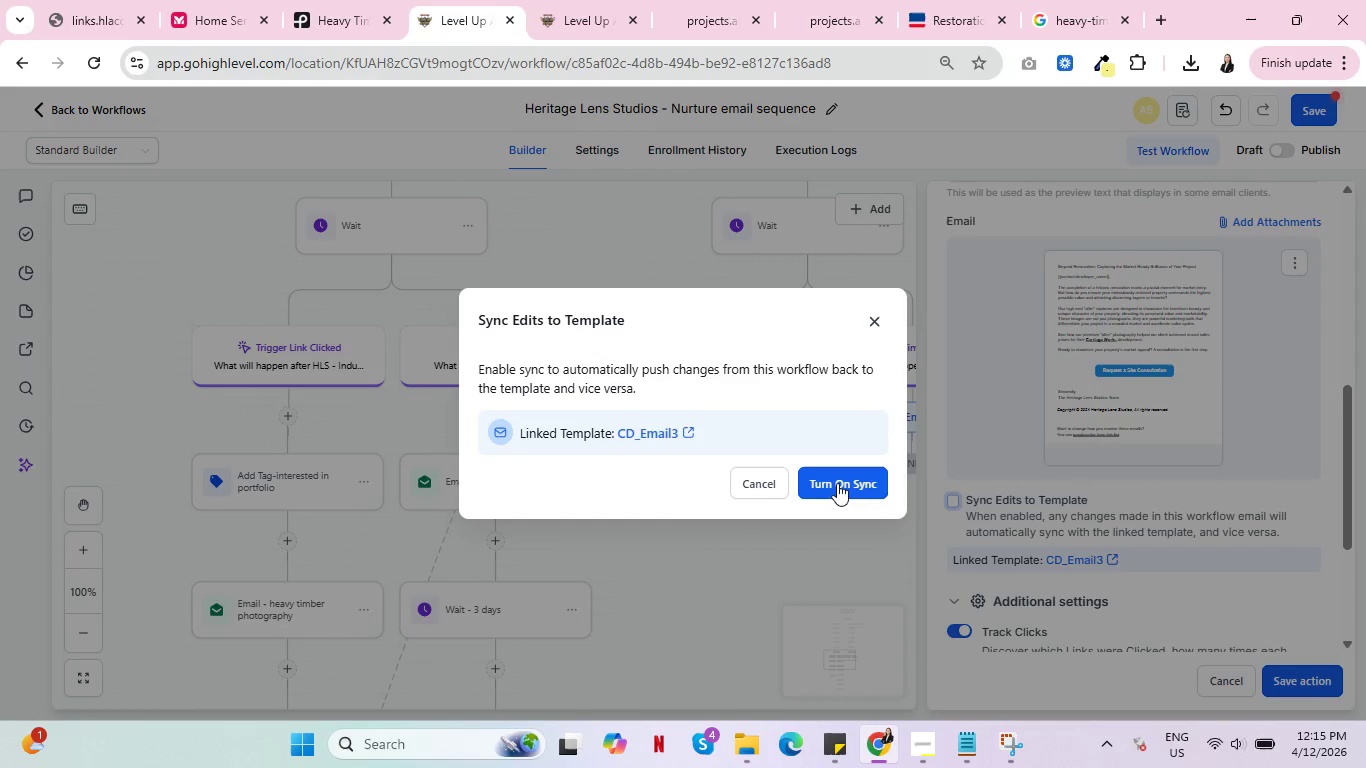 
left_click([836, 483])
 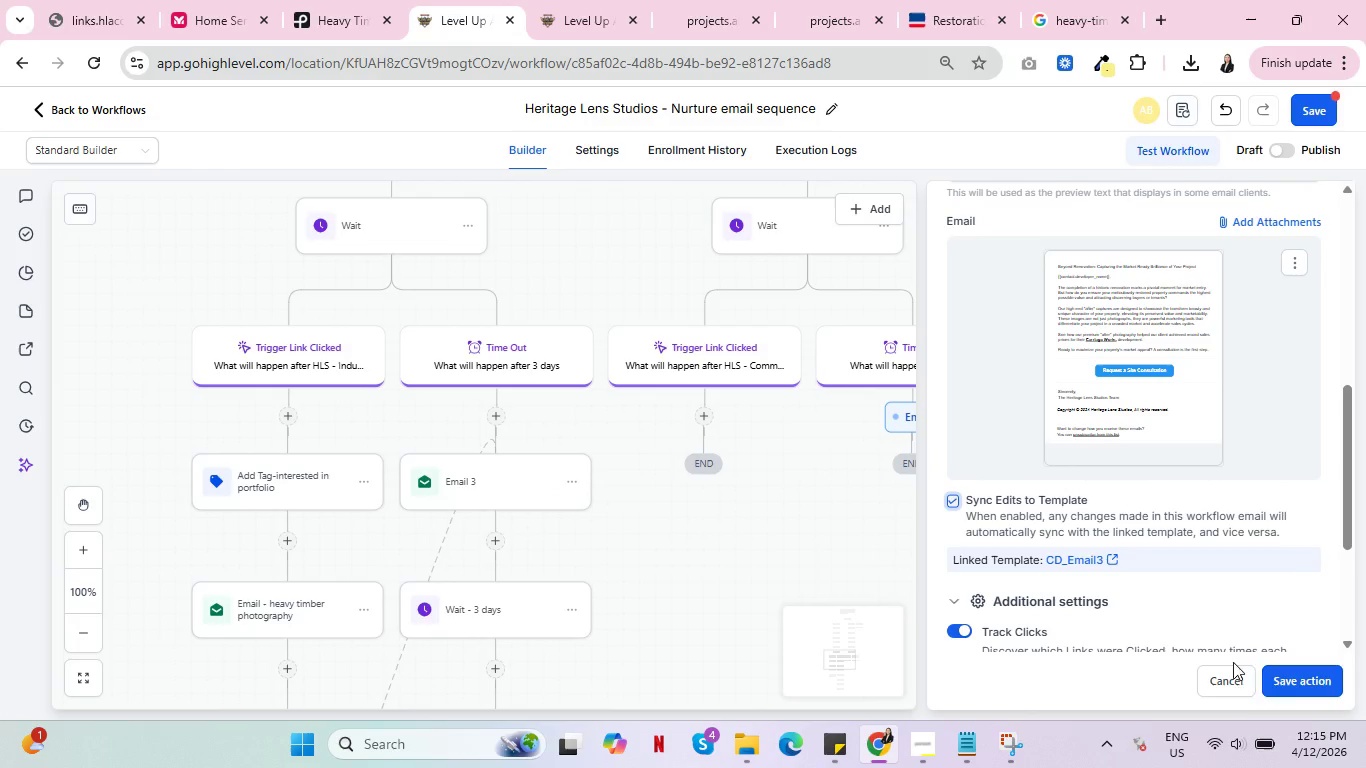 
left_click([1312, 690])
 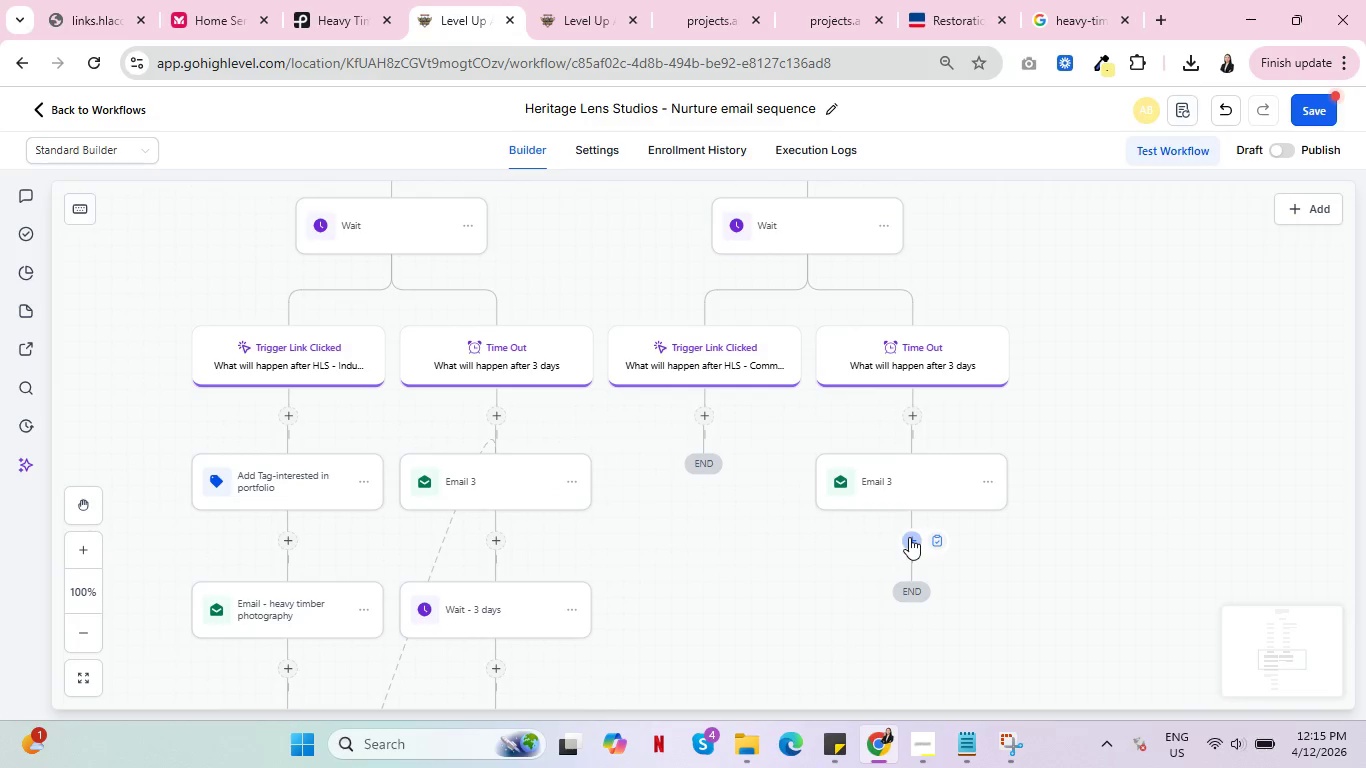 
left_click([909, 537])
 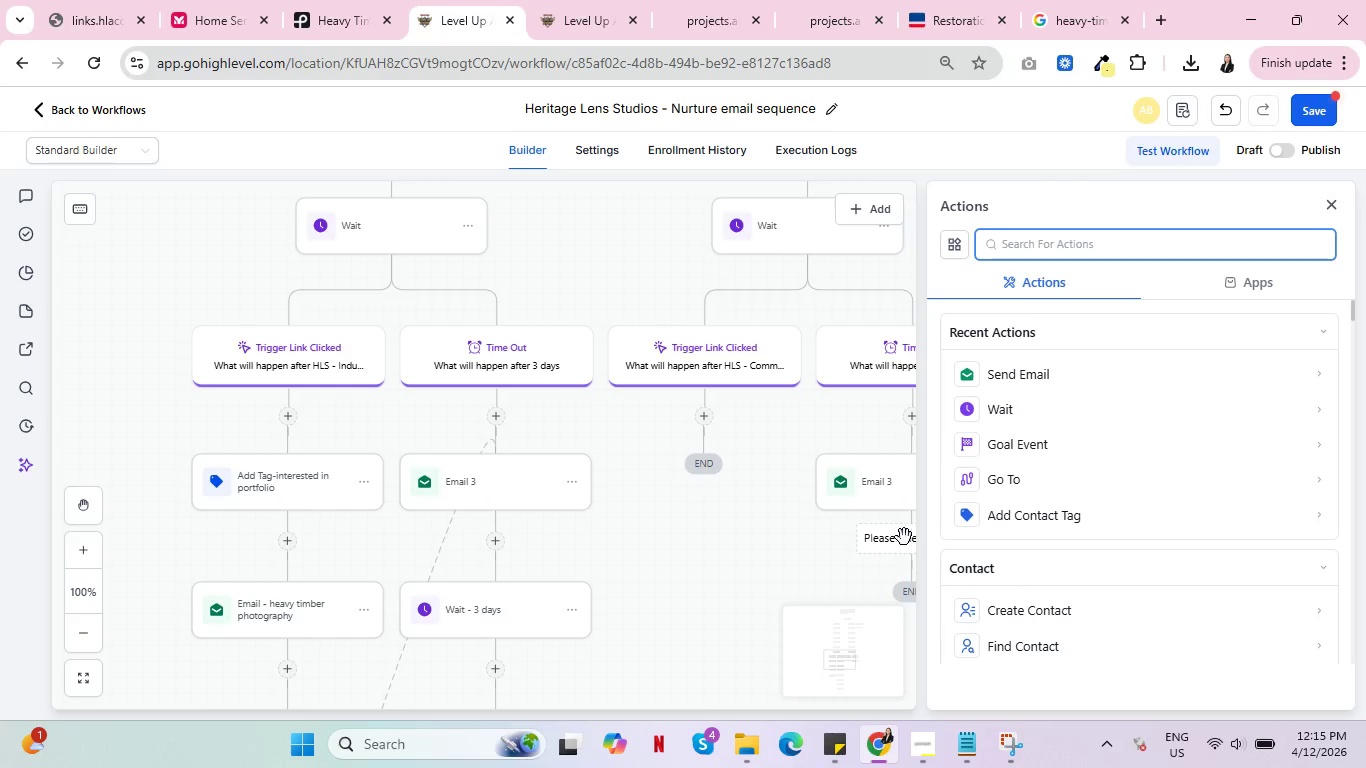 
scroll: coordinate [570, 573], scroll_direction: down, amount: 4.0
 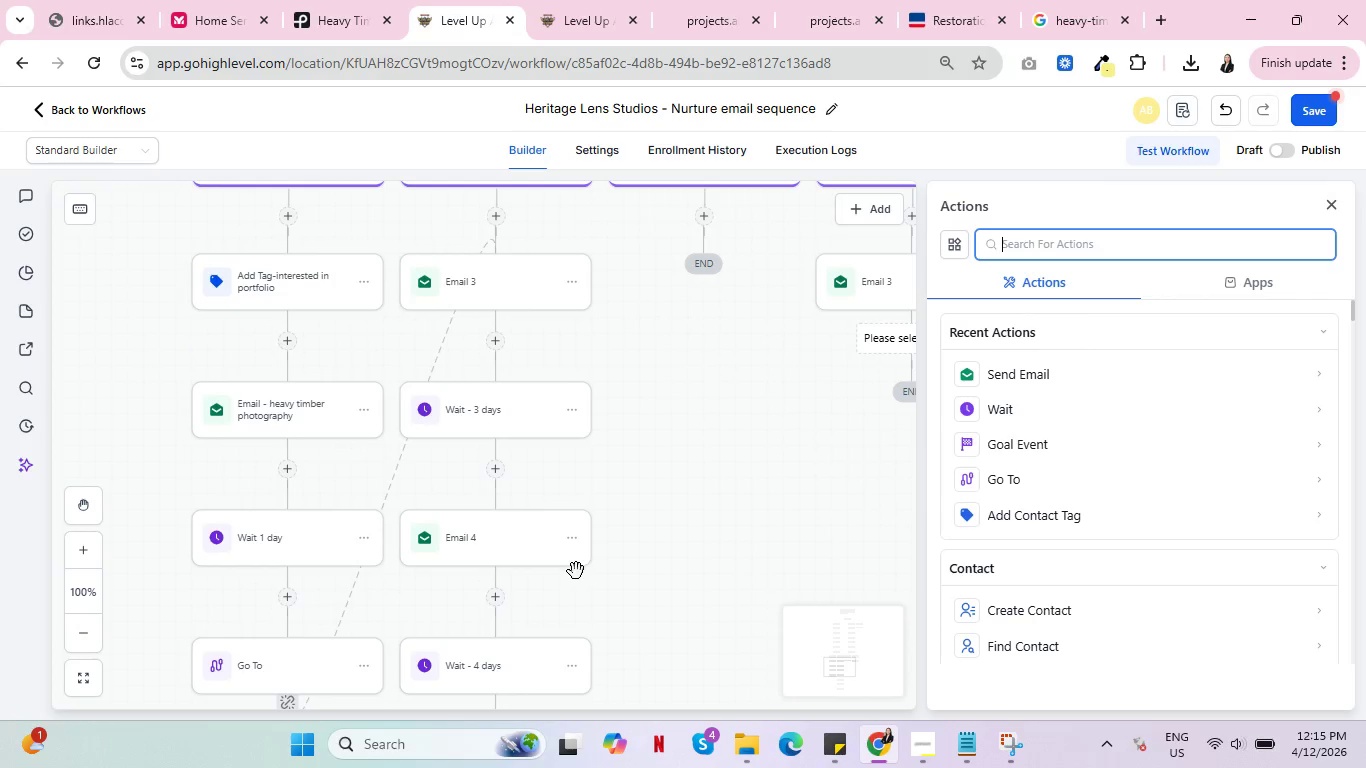 
scroll: coordinate [576, 571], scroll_direction: up, amount: 2.0
 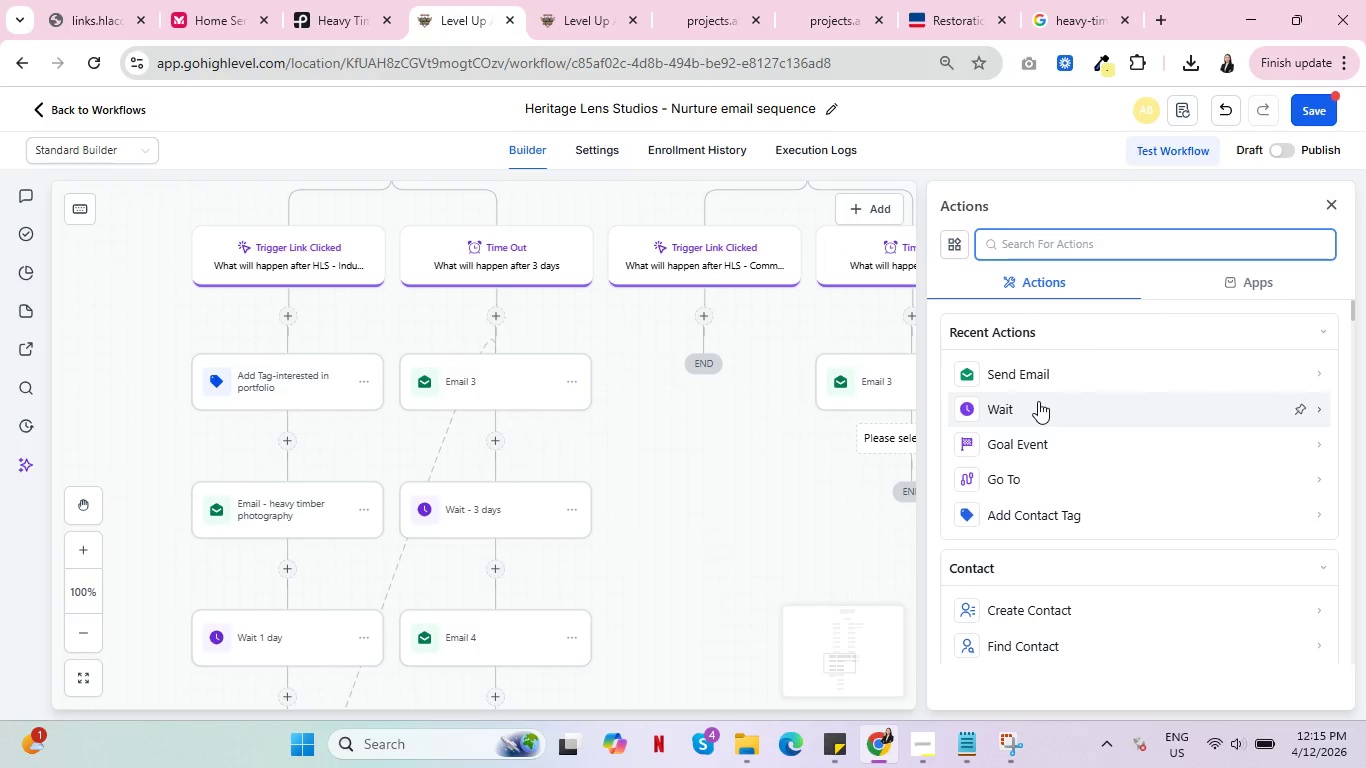 
left_click([1039, 401])
 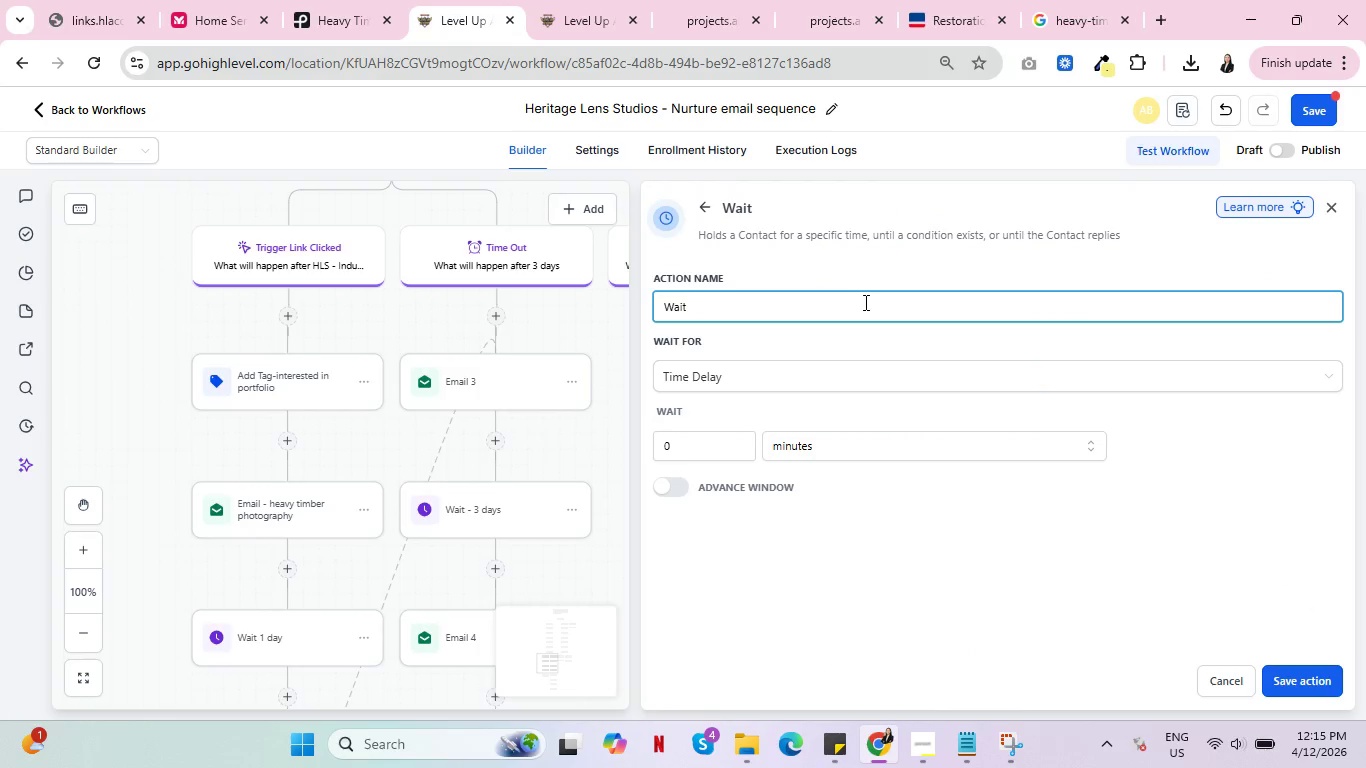 
type(-3 days)
 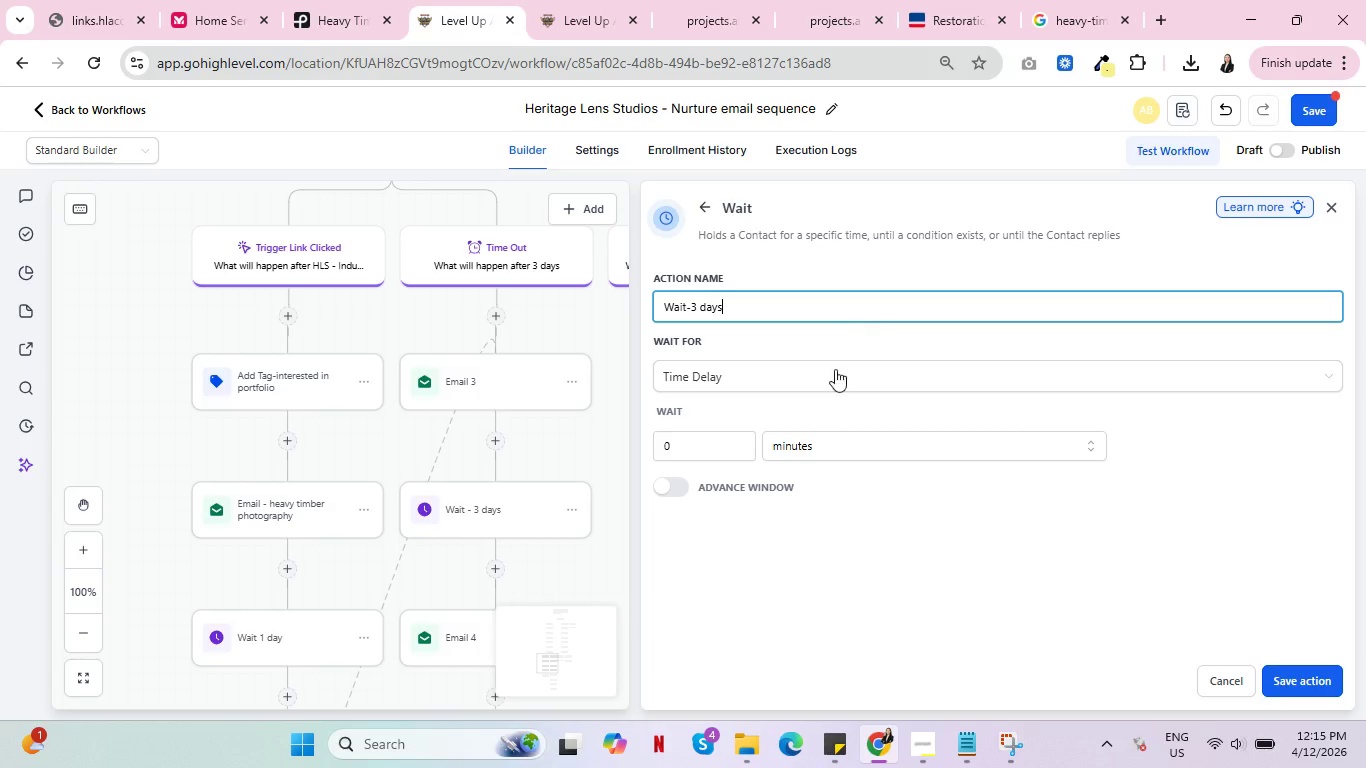 
left_click([834, 448])
 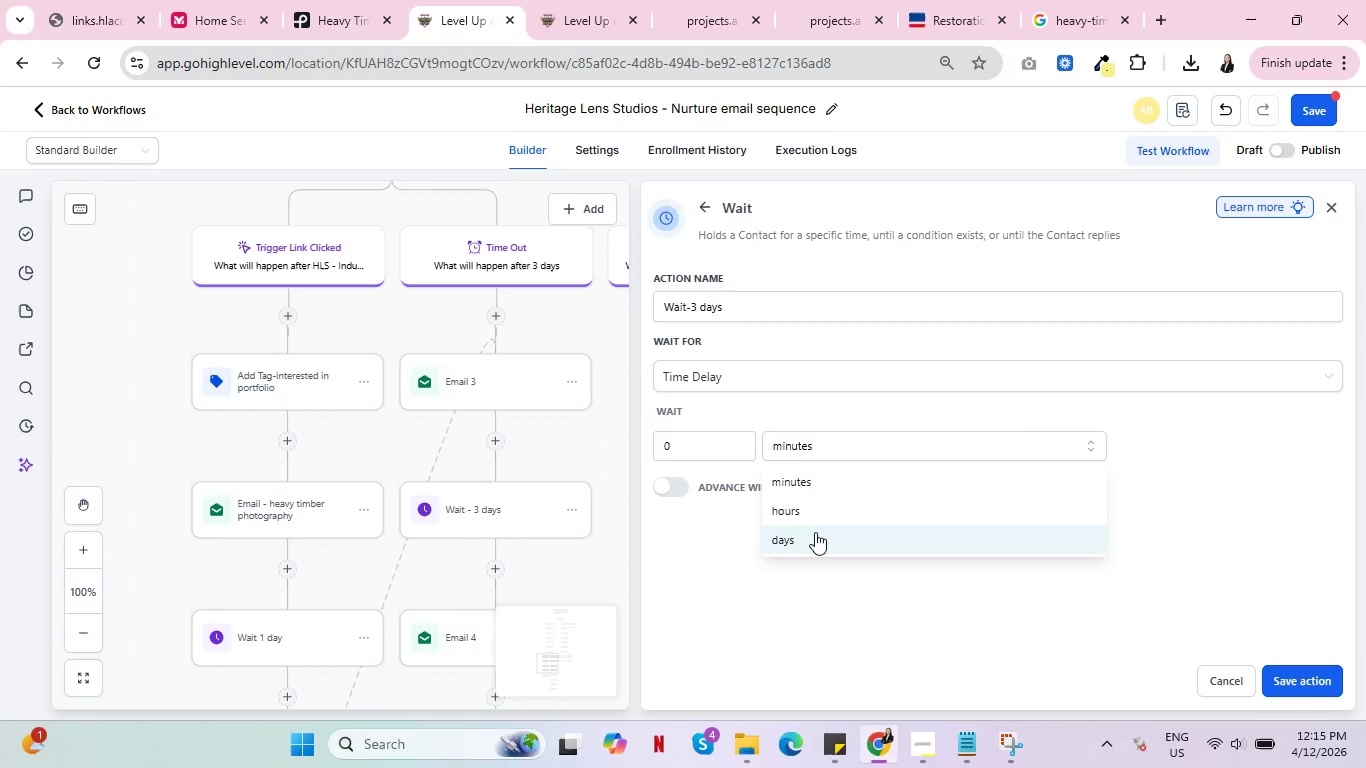 
left_click([815, 535])
 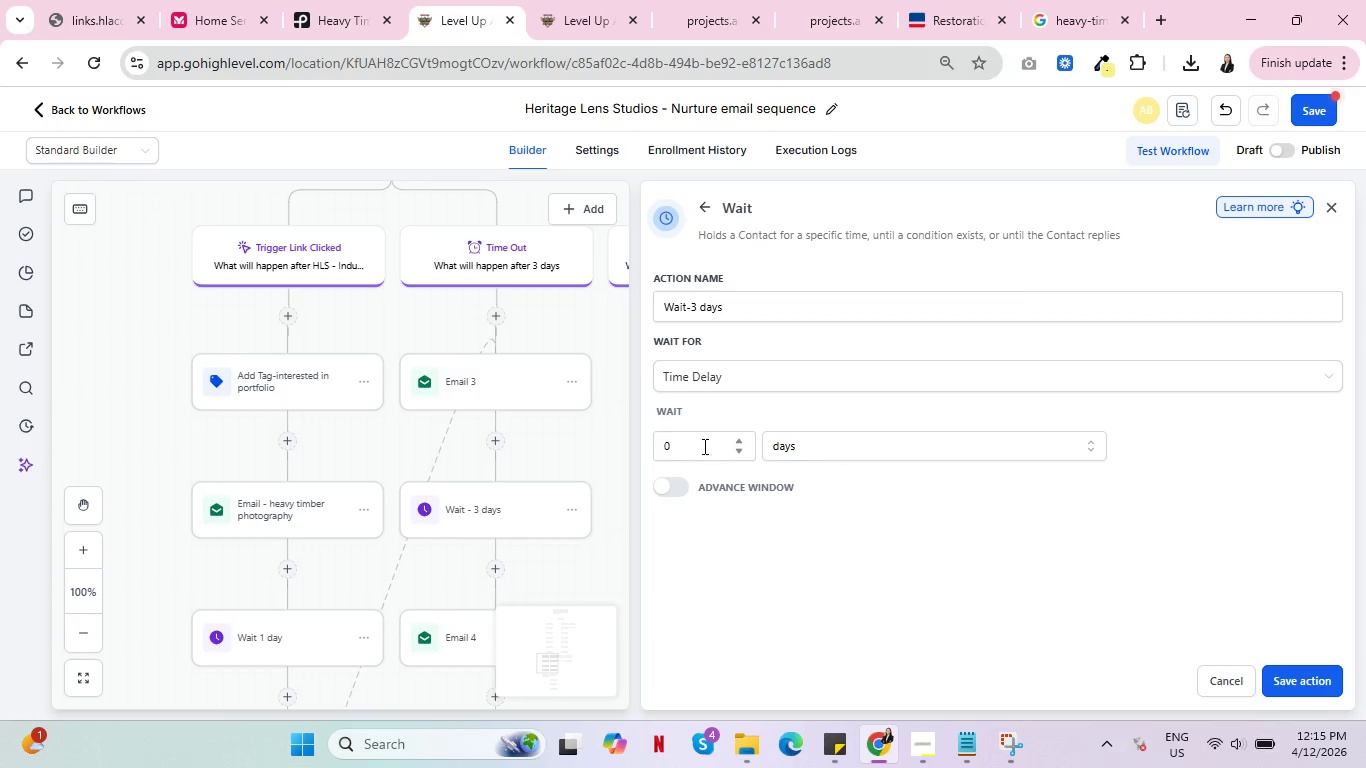 
left_click([700, 444])
 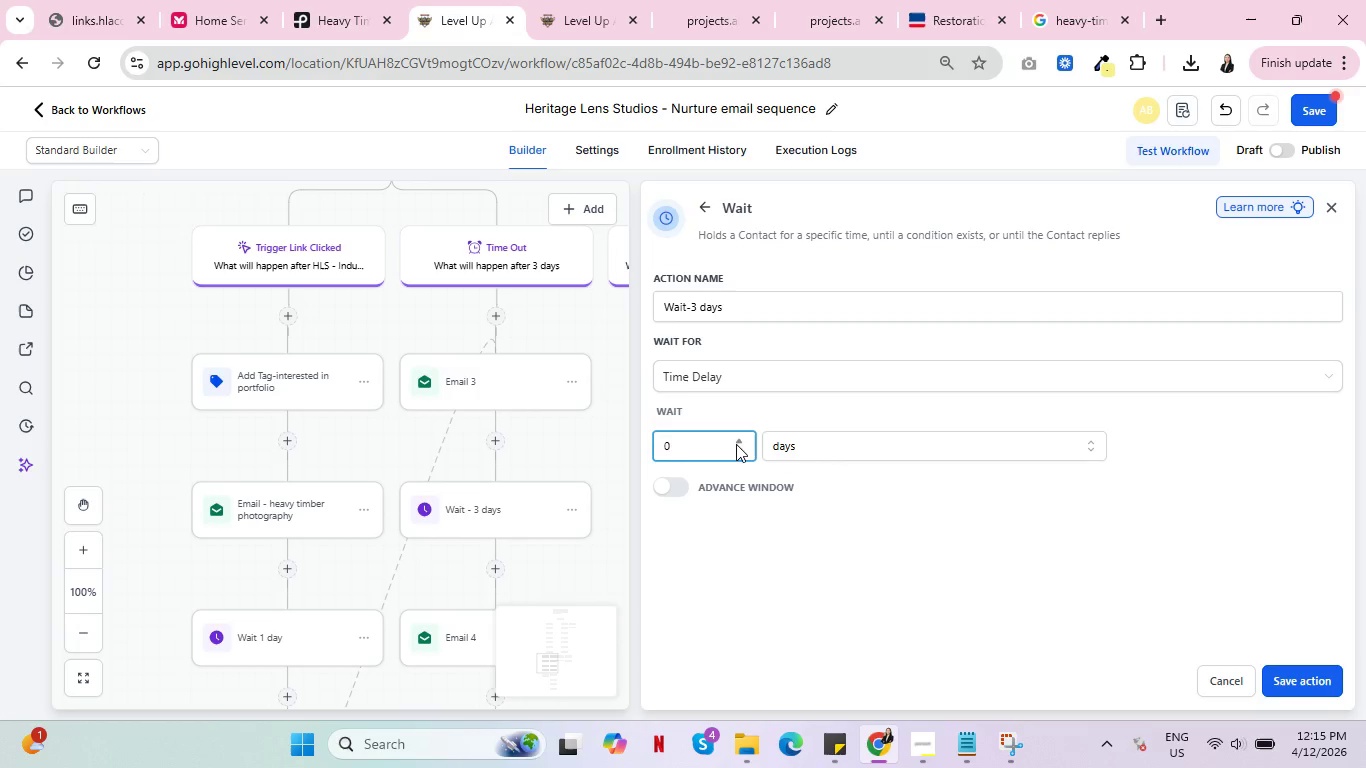 
double_click([735, 444])
 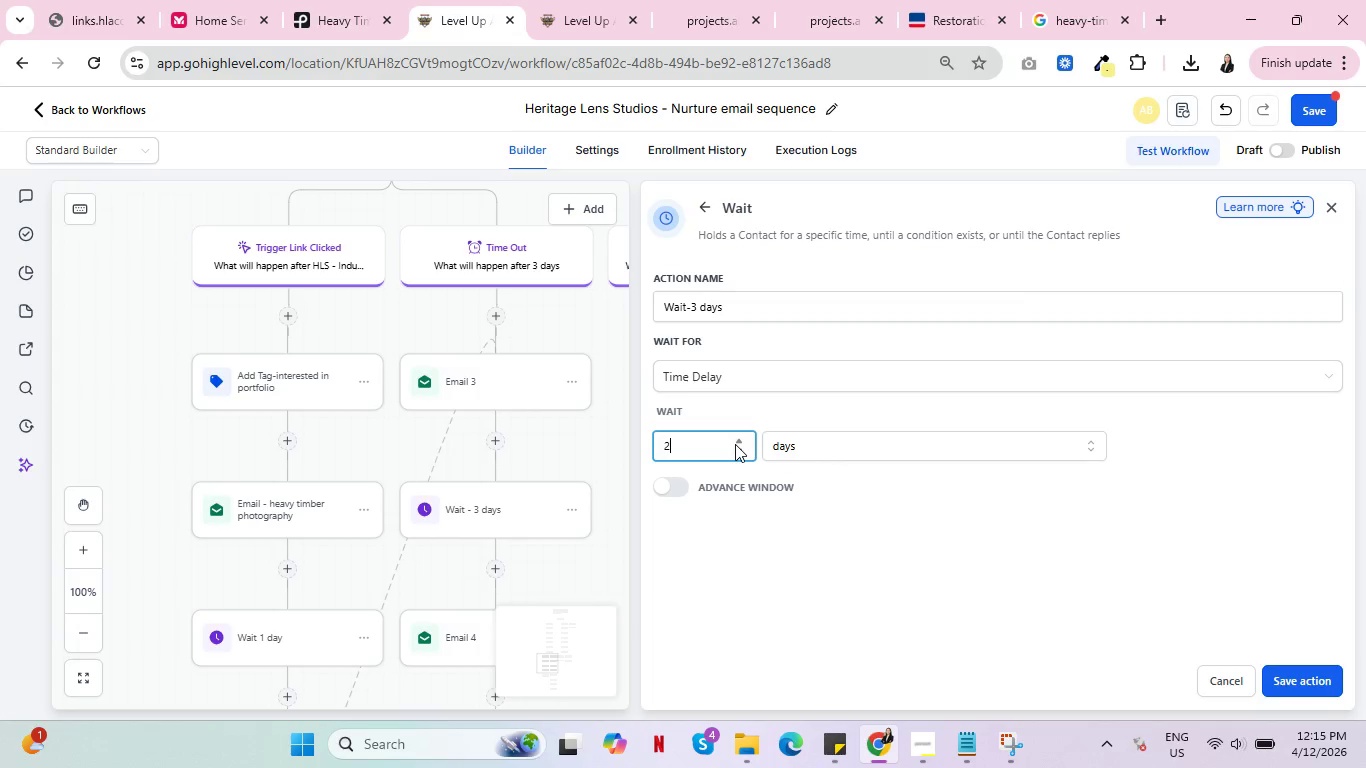 
triple_click([735, 444])
 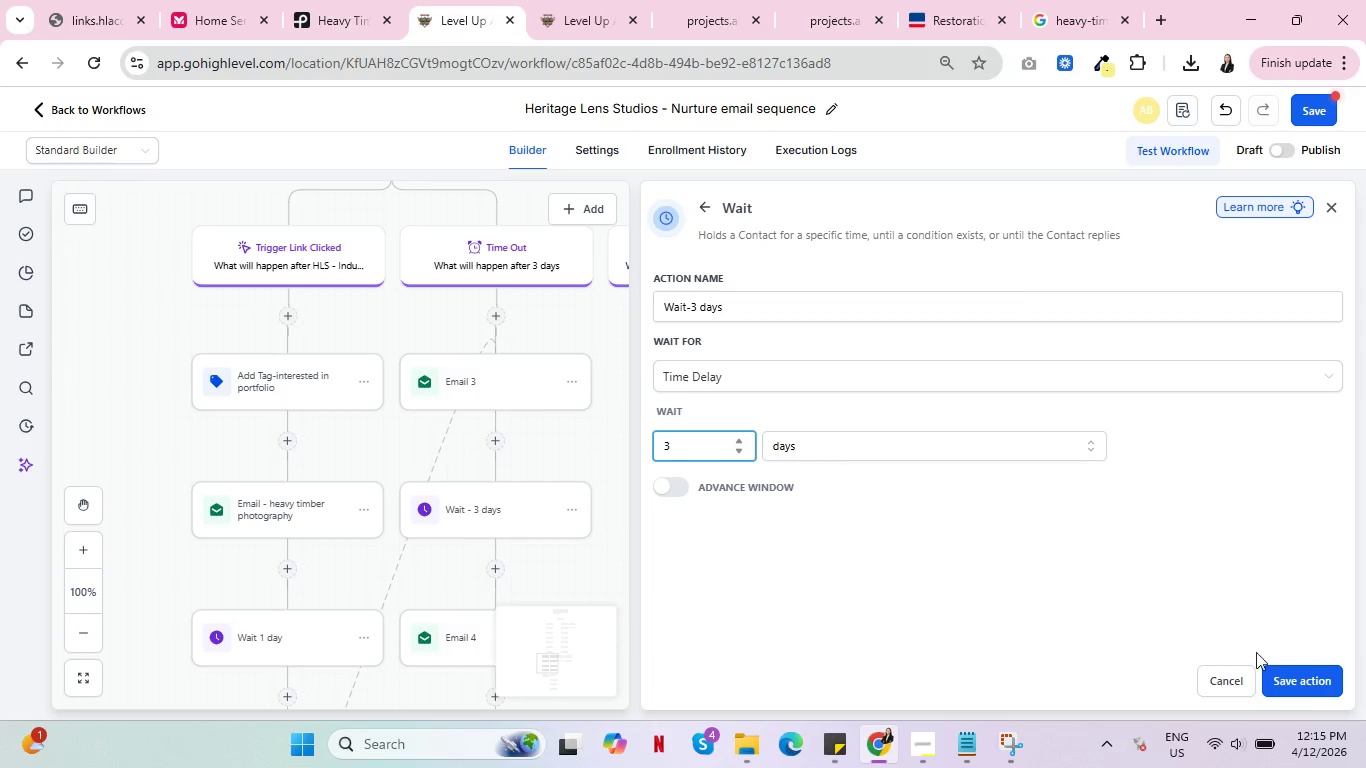 
left_click([1301, 682])
 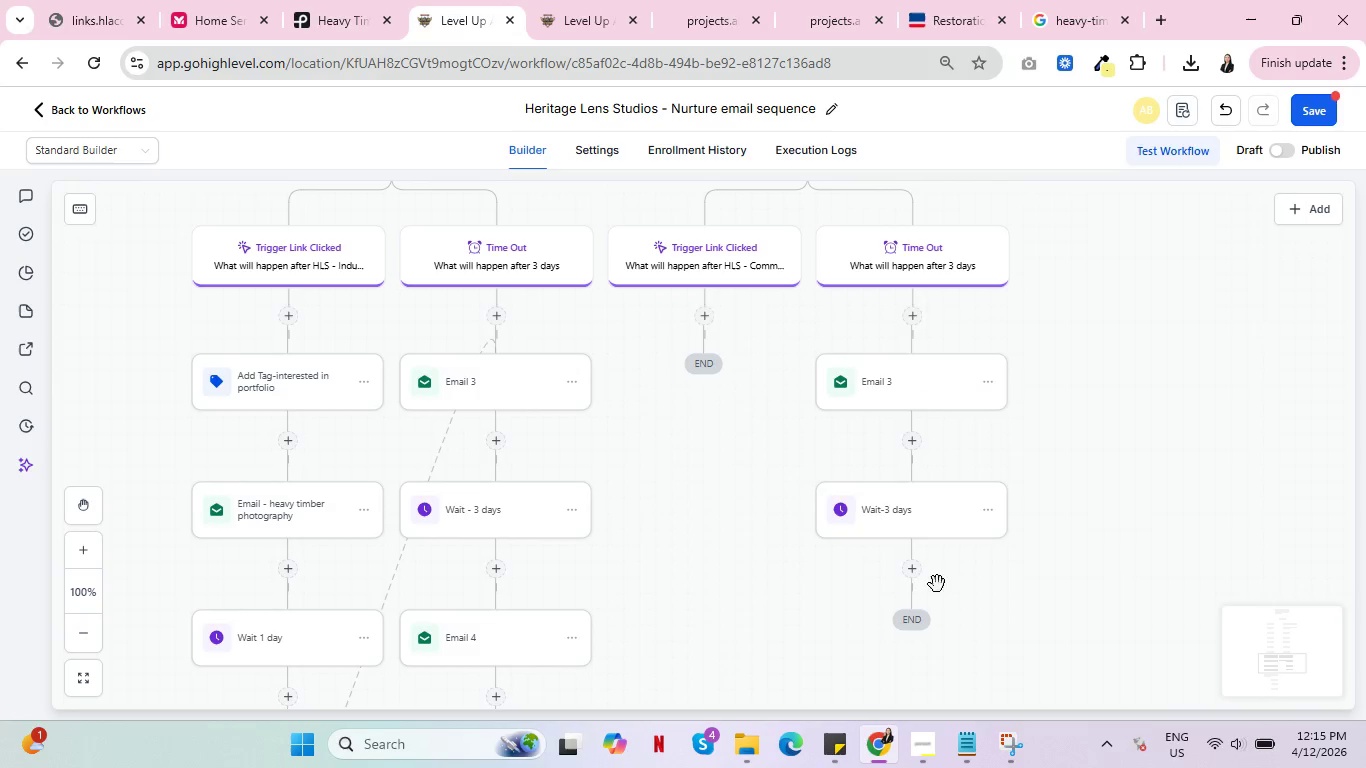 
left_click([918, 575])
 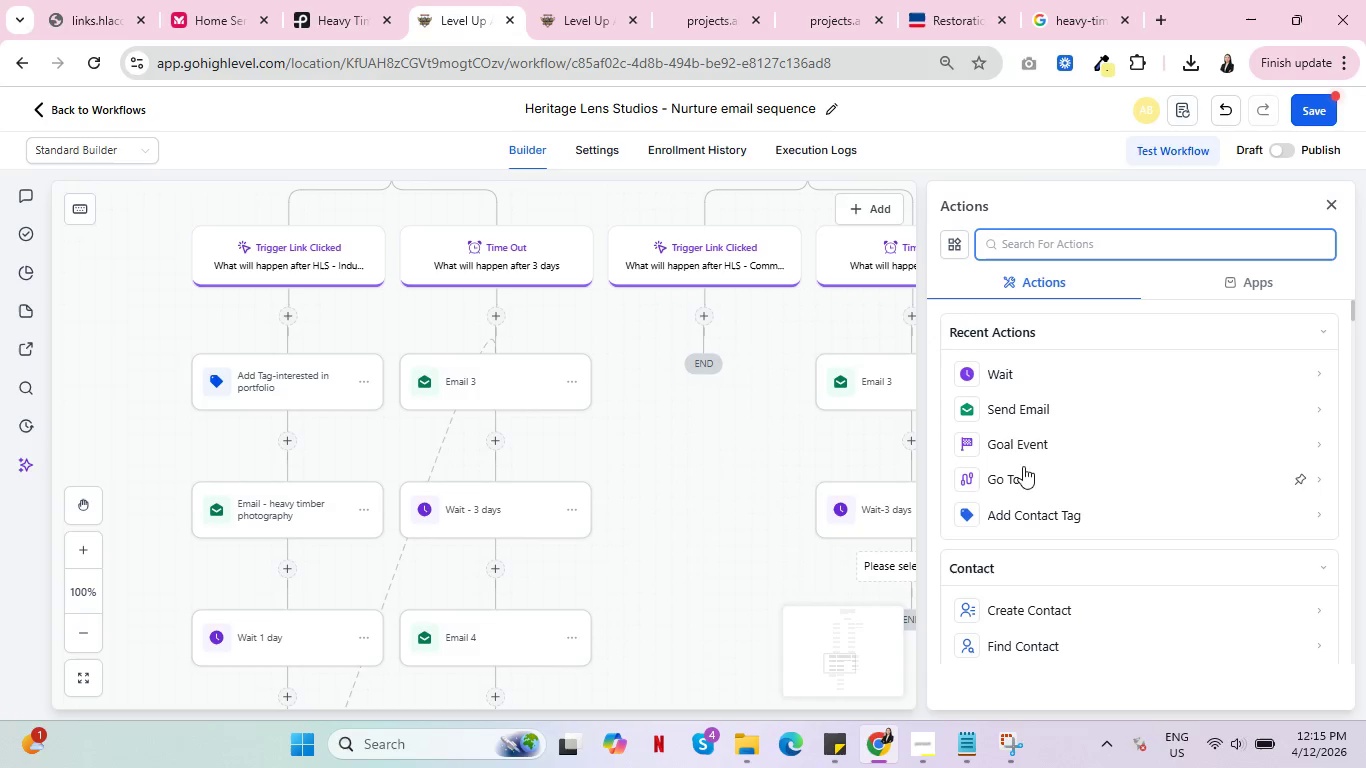 
left_click([1055, 396])
 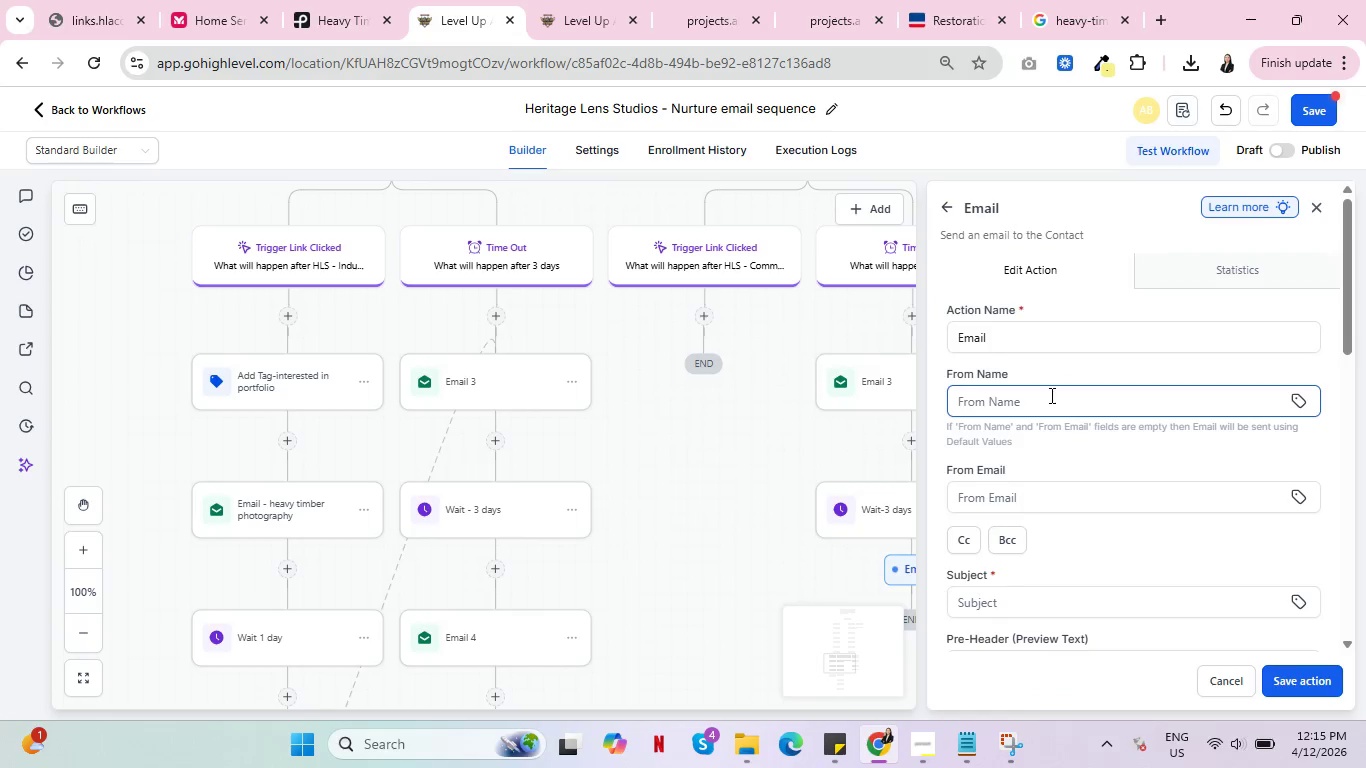 
left_click([1040, 337])
 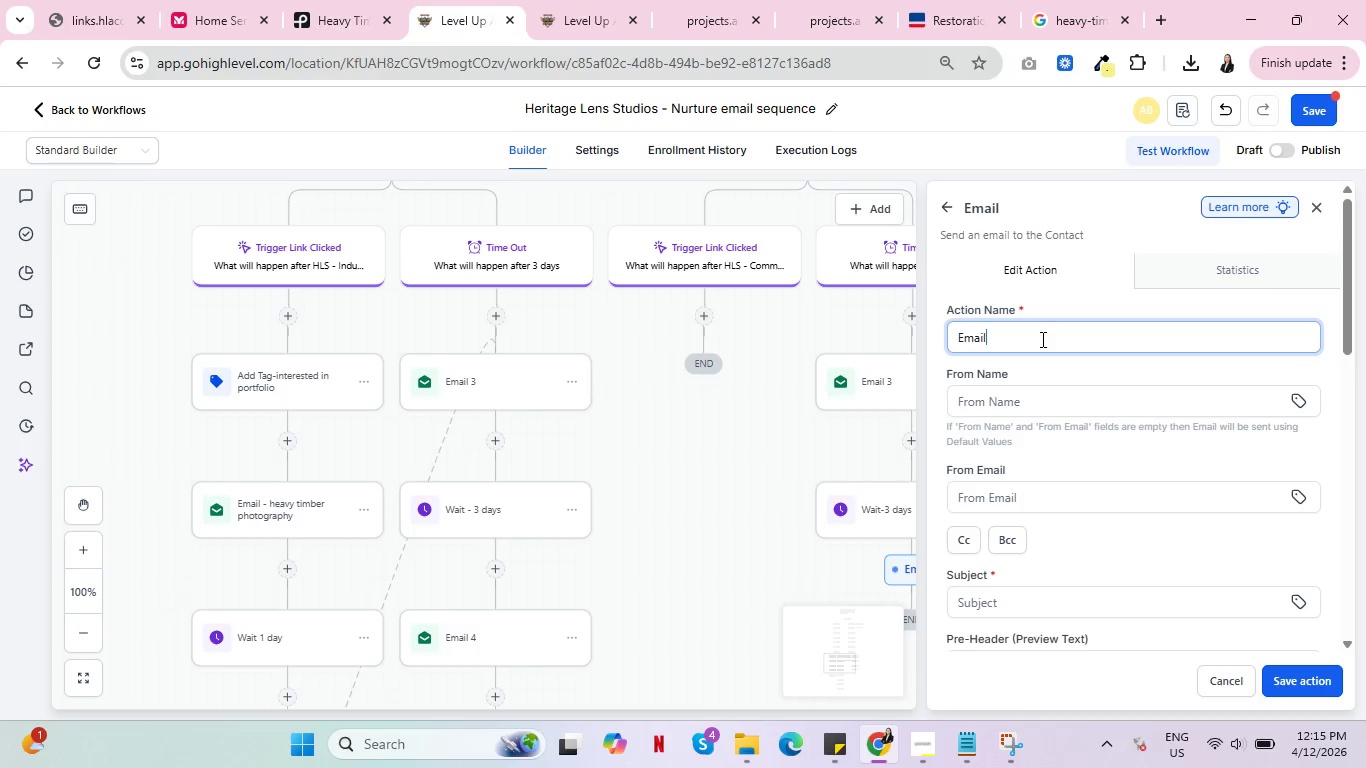 
key(Space)
 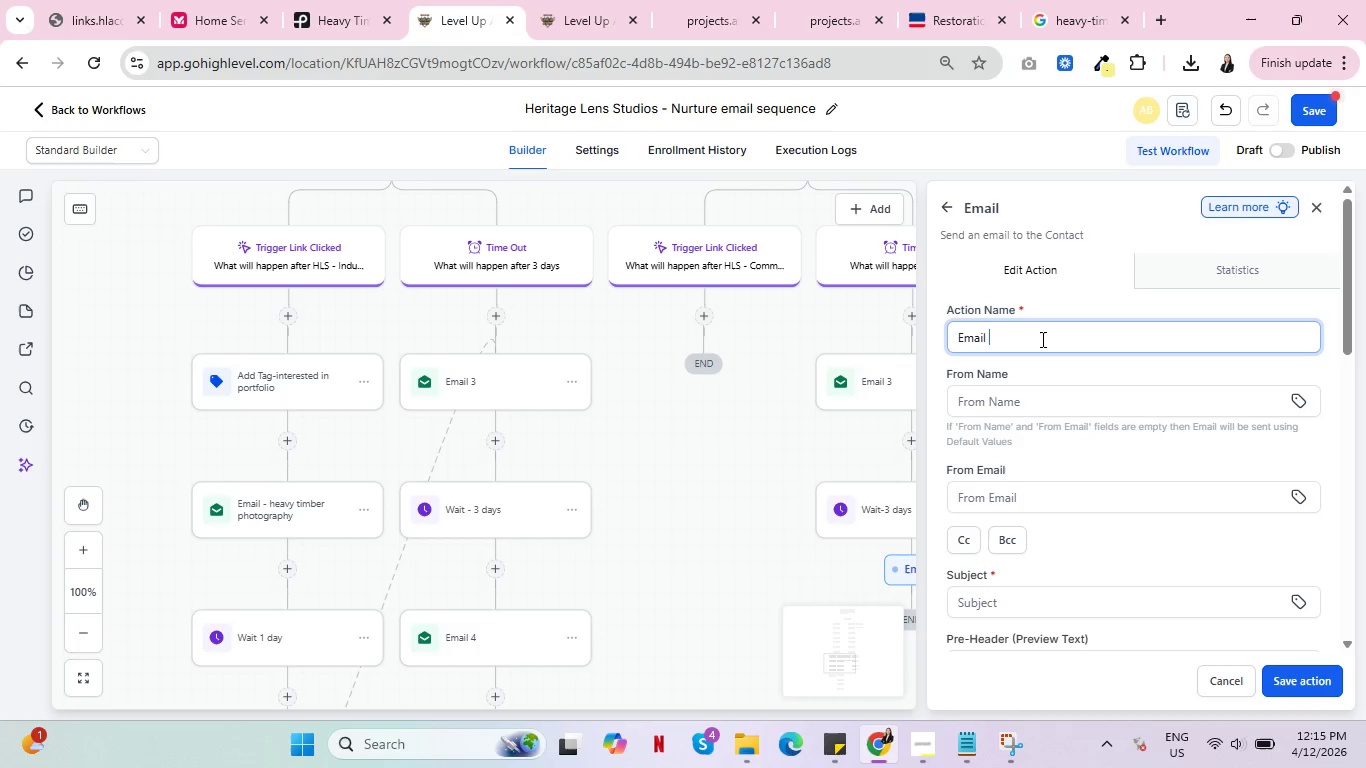 
key(4)
 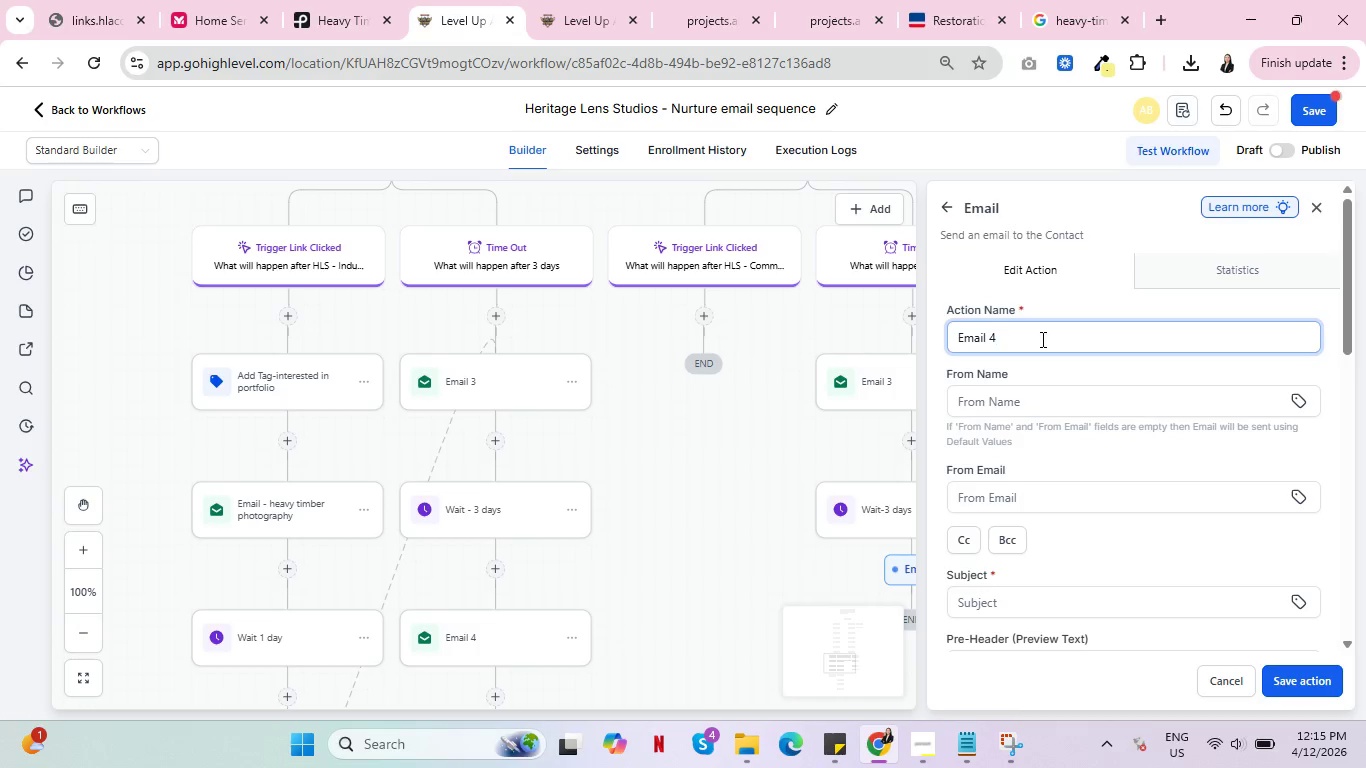 
scroll: coordinate [1050, 385], scroll_direction: down, amount: 2.0
 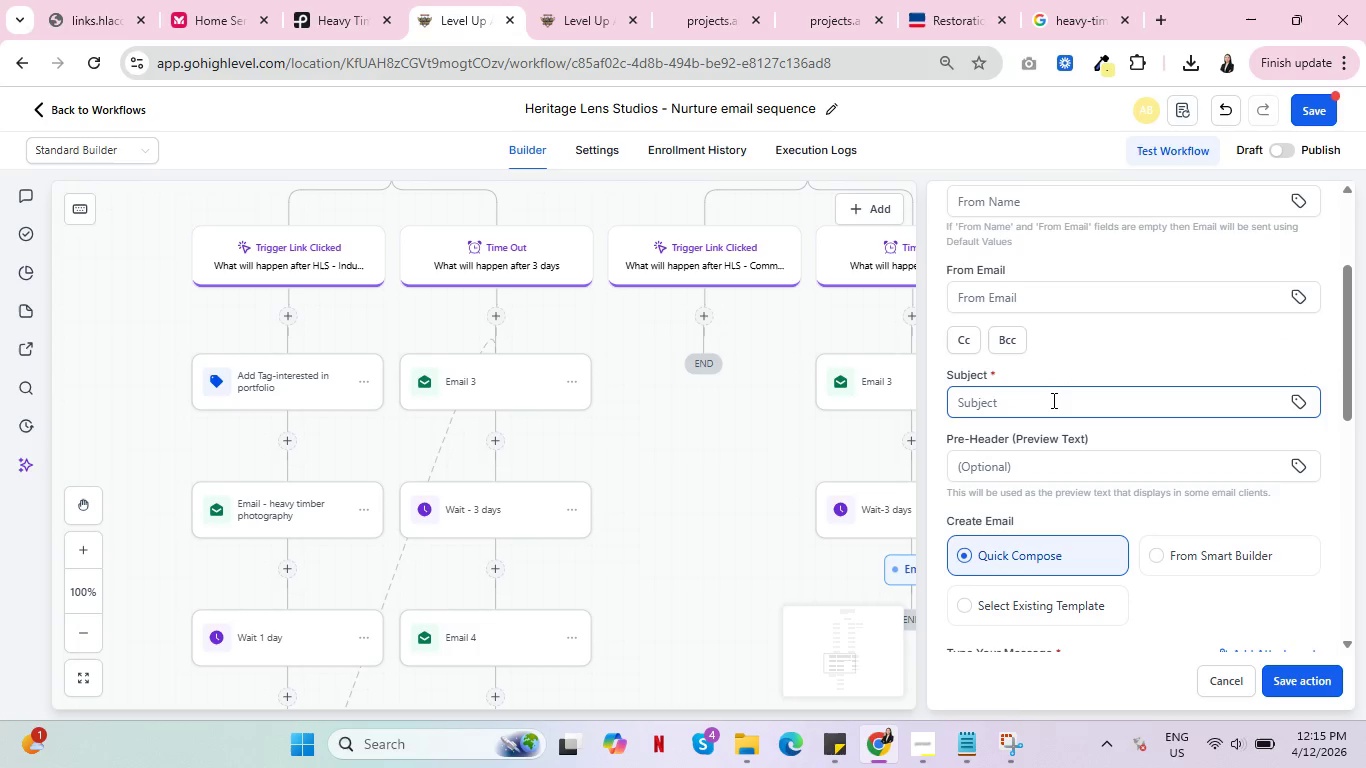 
left_click([1052, 401])
 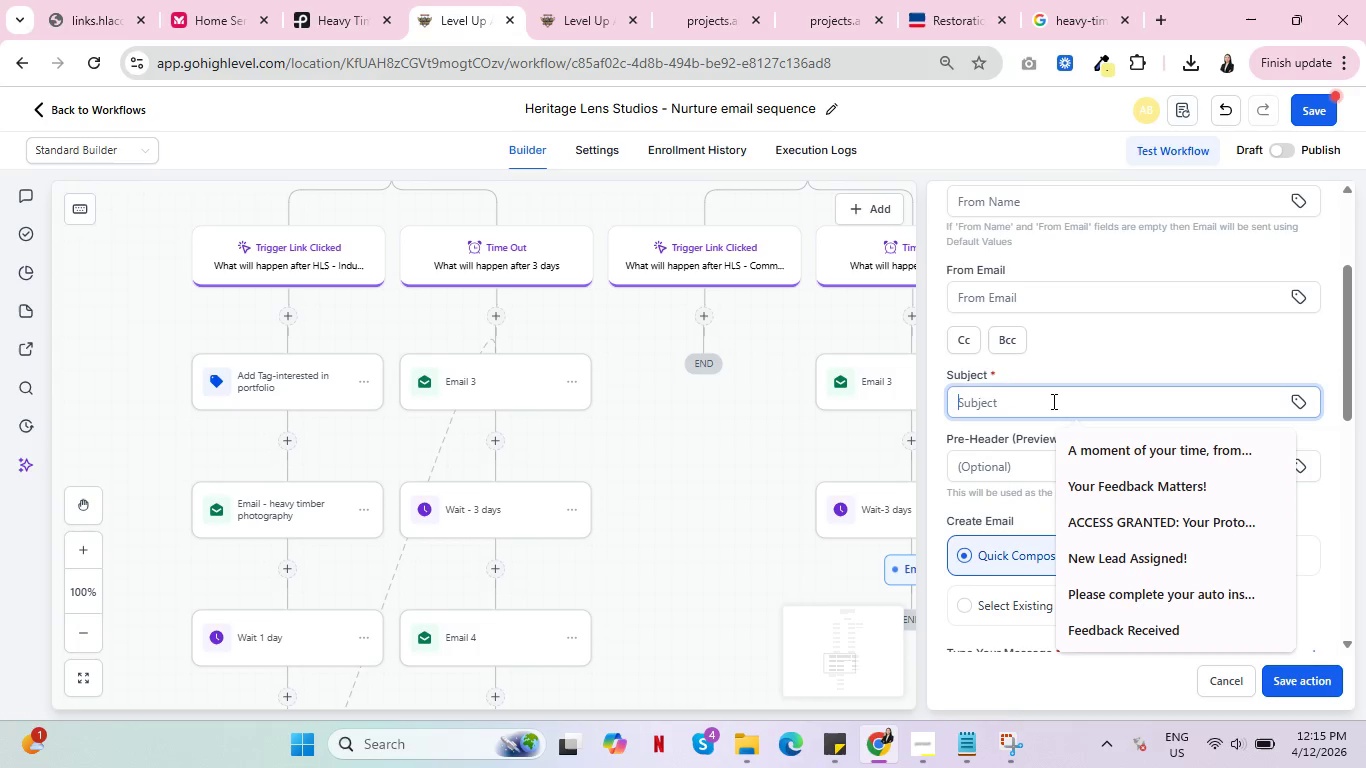 
wait(8.66)
 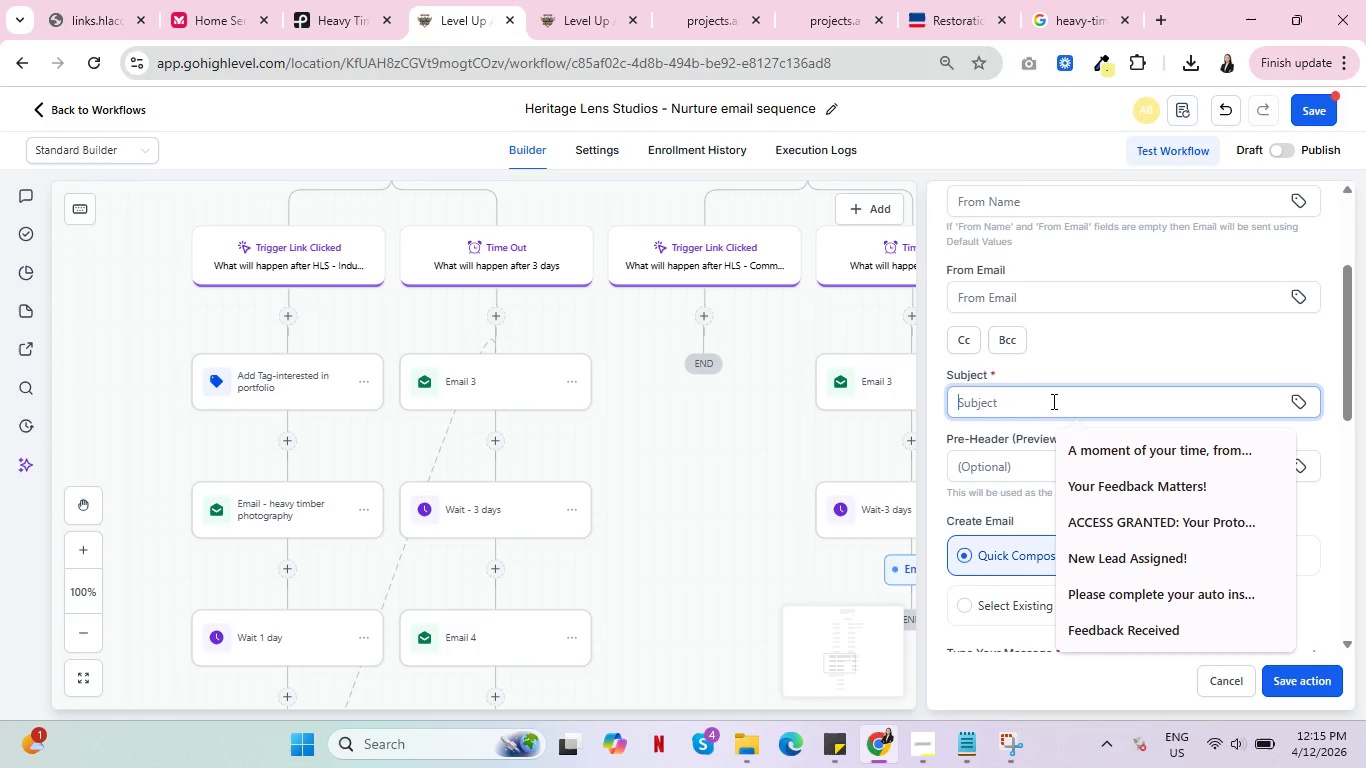 
type(Risk Mitigation )
key(Backspace)
type(: Protectong )
key(Backspace)
key(Backspace)
key(Backspace)
key(Backspace)
type(ing Your Investment with Comprehensive Visuals)
 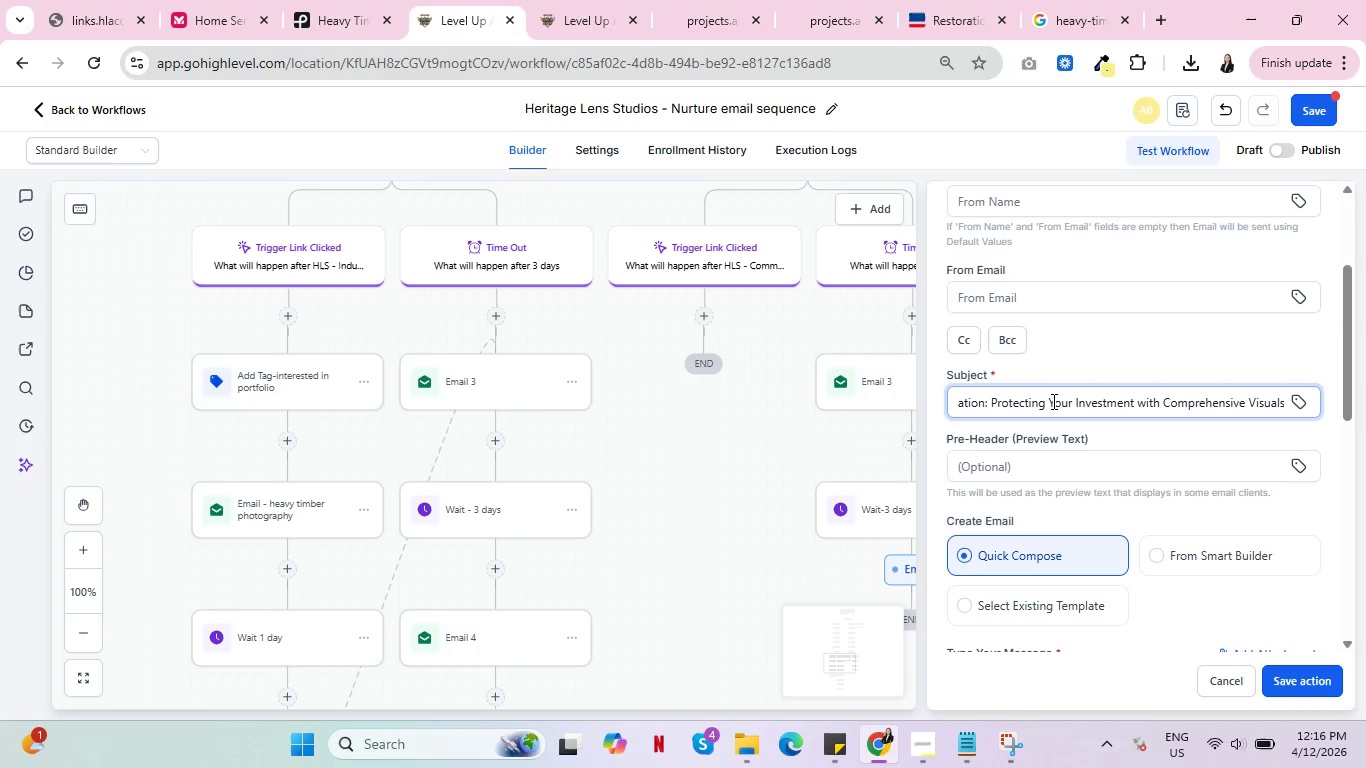 
scroll: coordinate [1150, 439], scroll_direction: down, amount: 3.0
 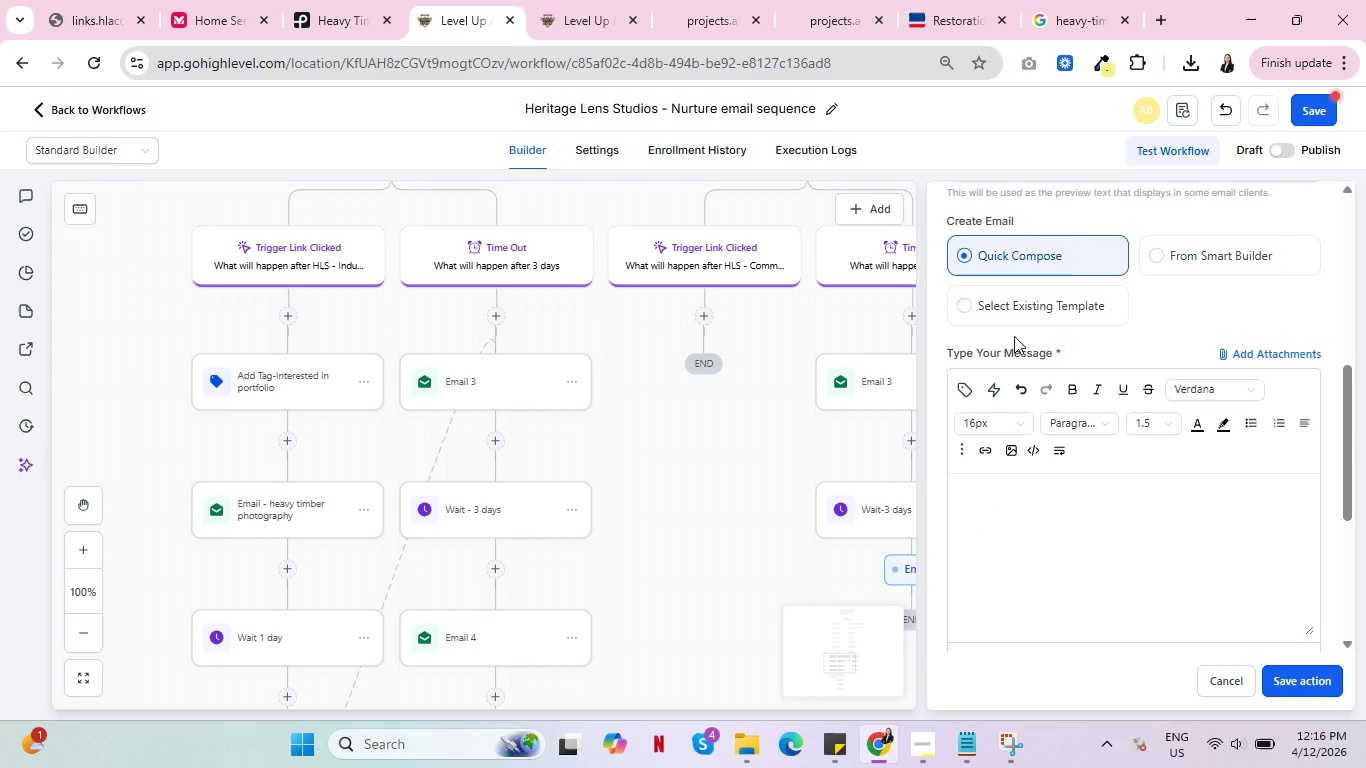 
left_click([1012, 301])
 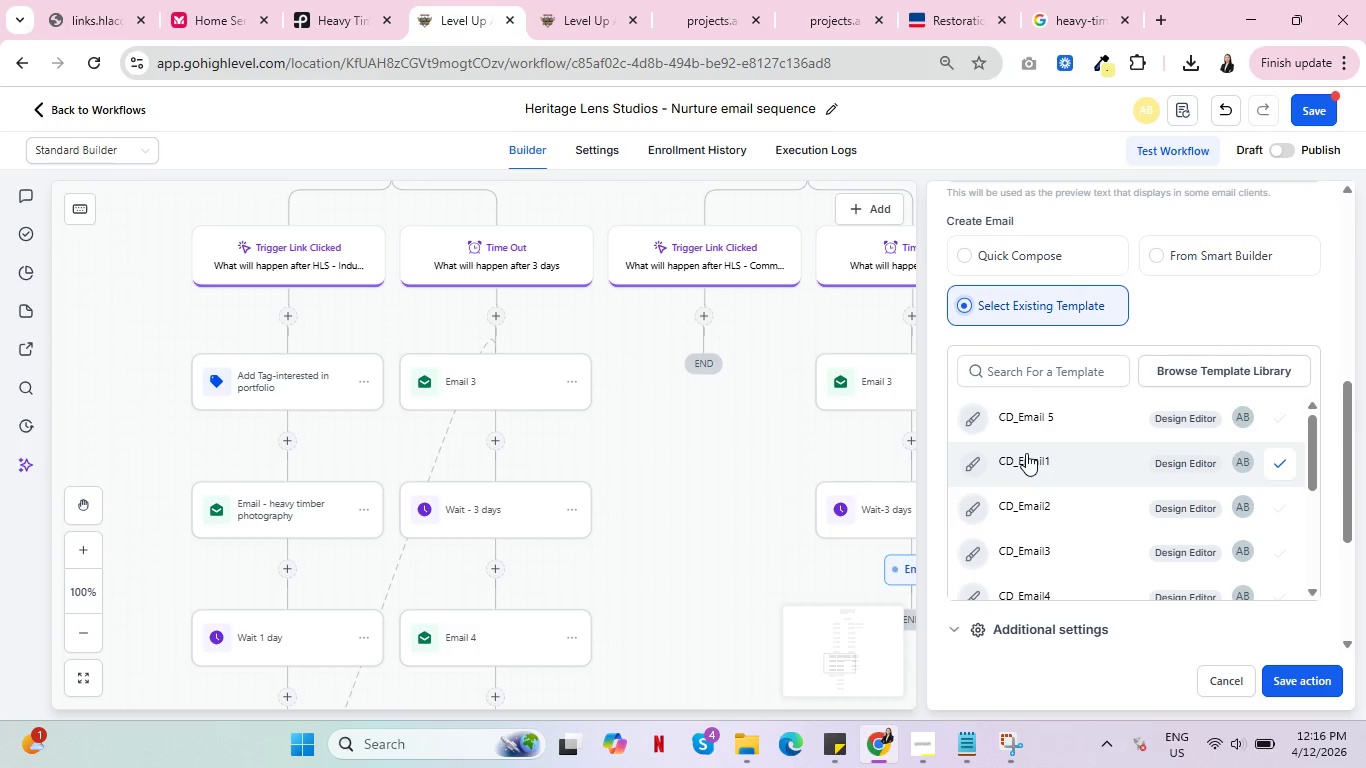 
wait(5.66)
 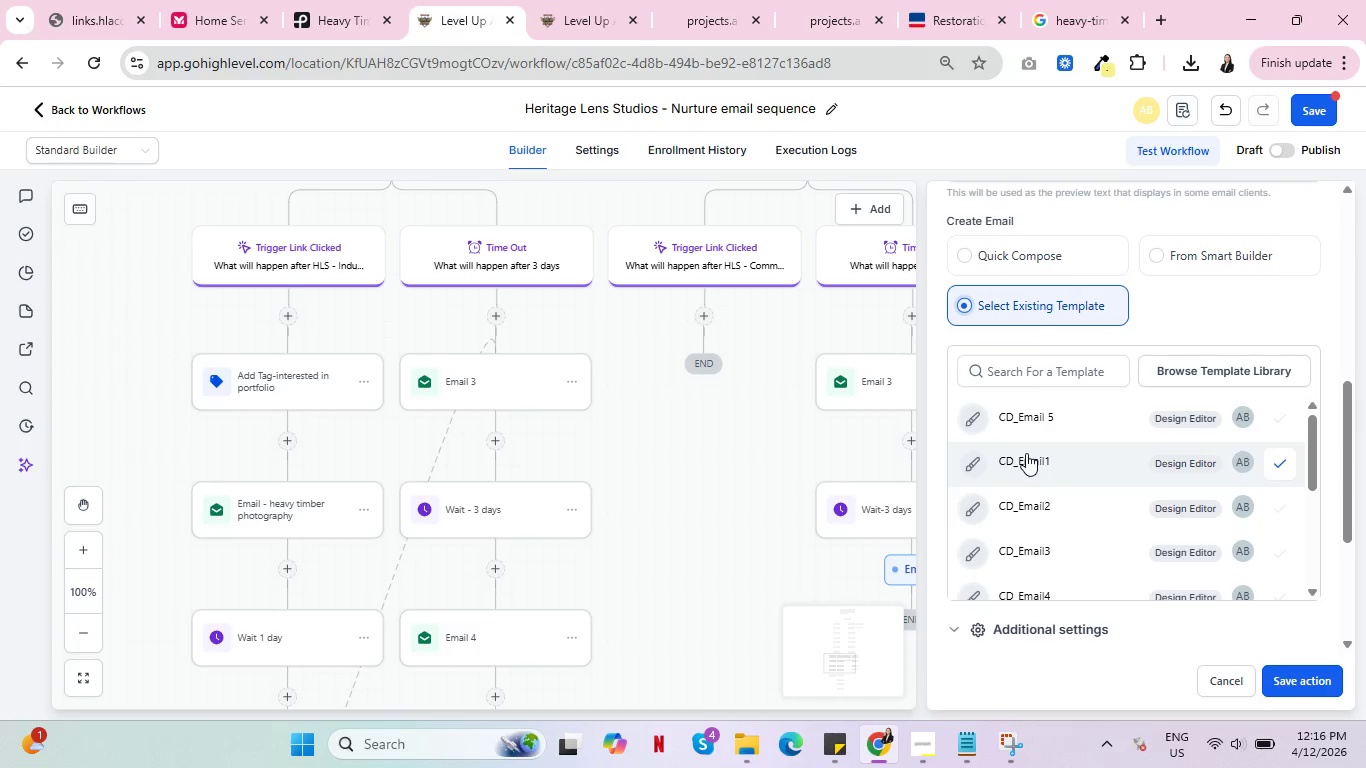 
left_click([1059, 588])
 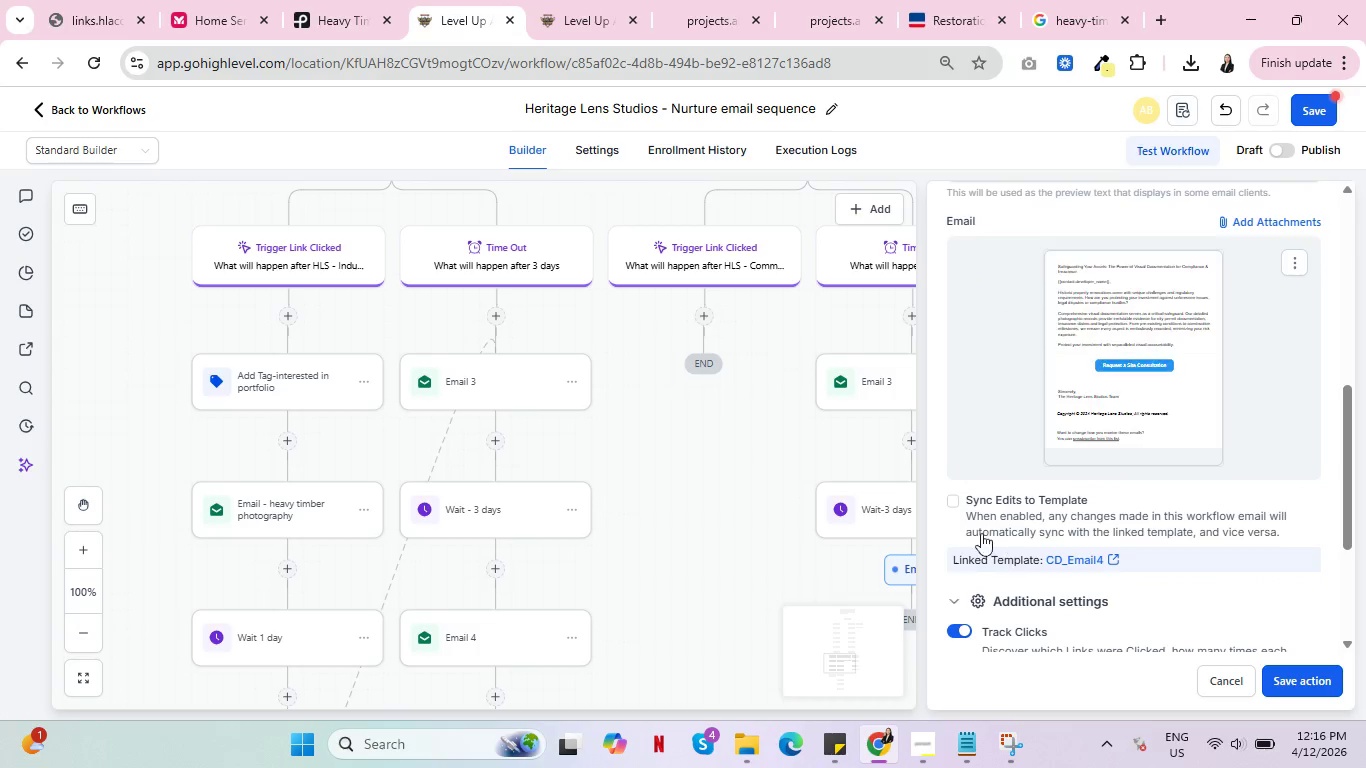 
left_click([956, 499])
 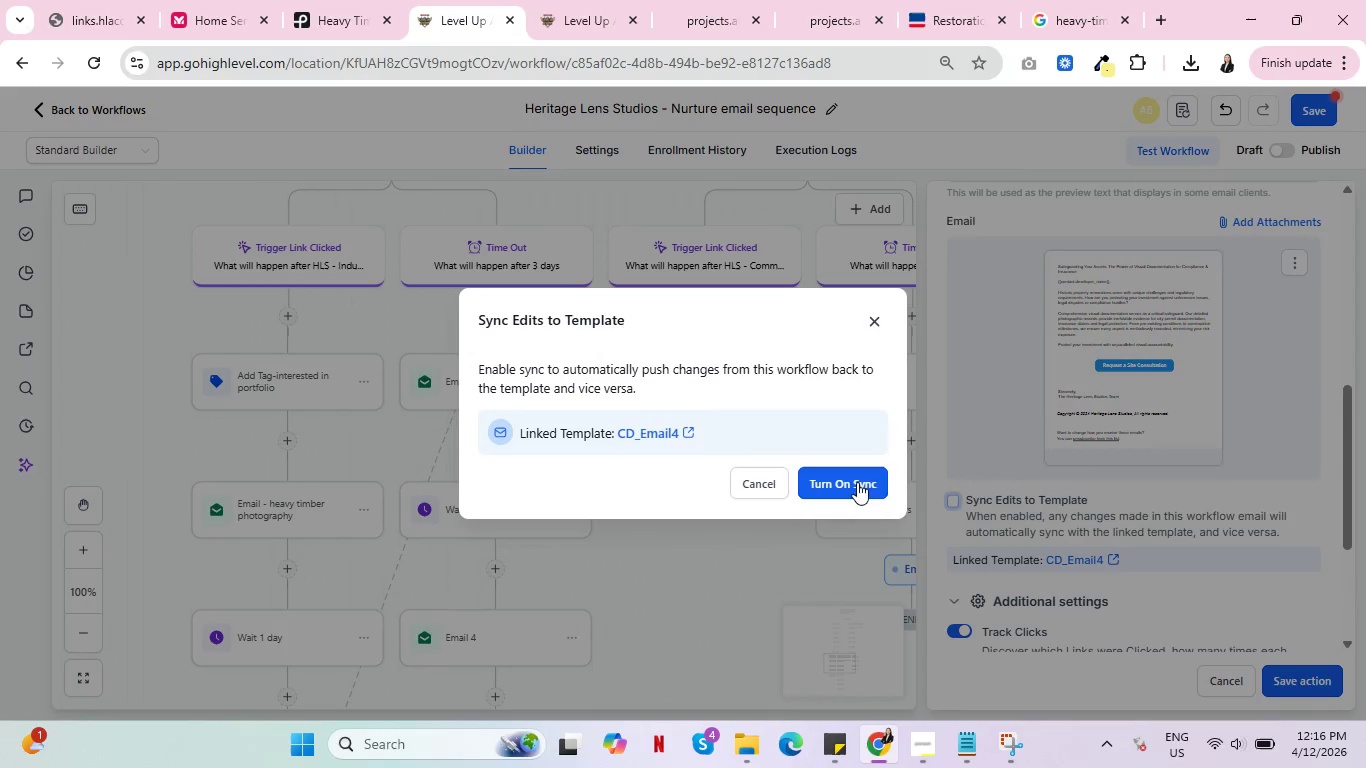 
left_click([854, 481])
 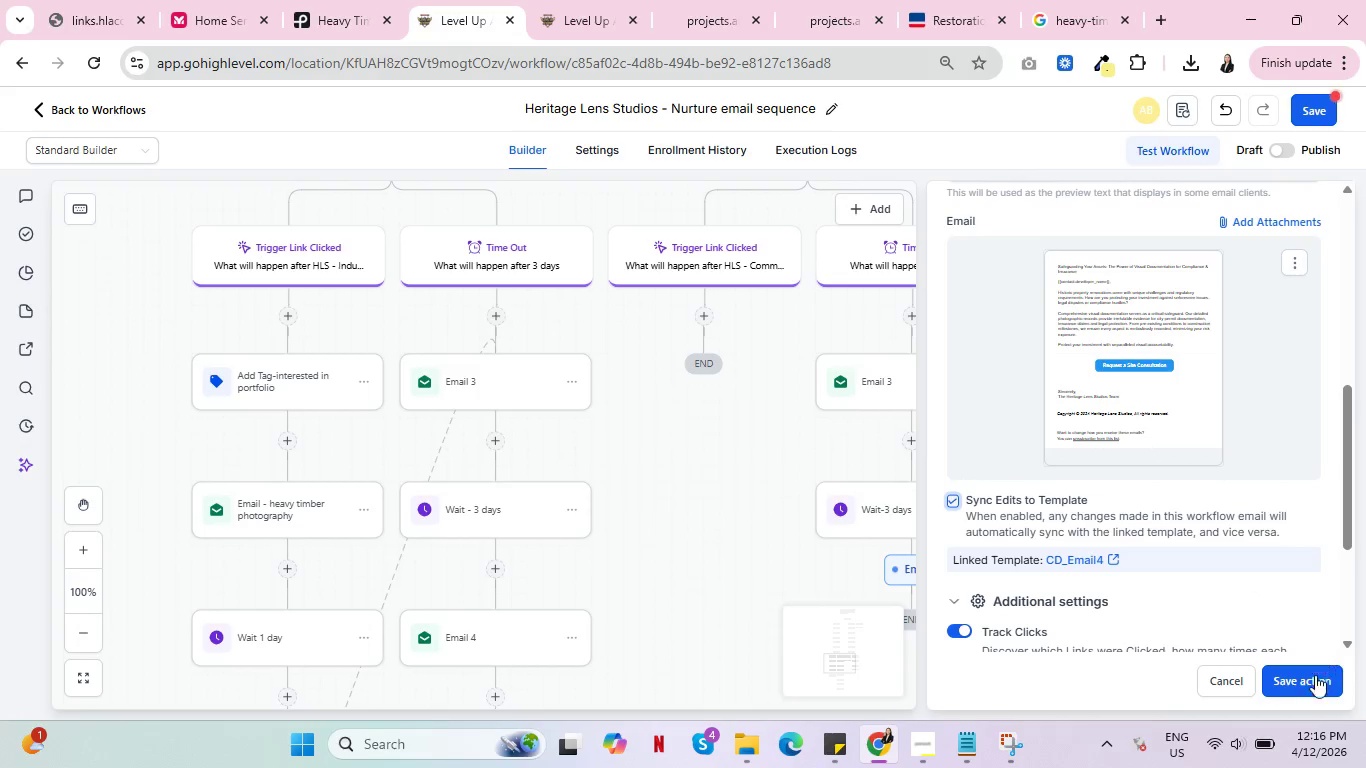 
left_click([1306, 681])
 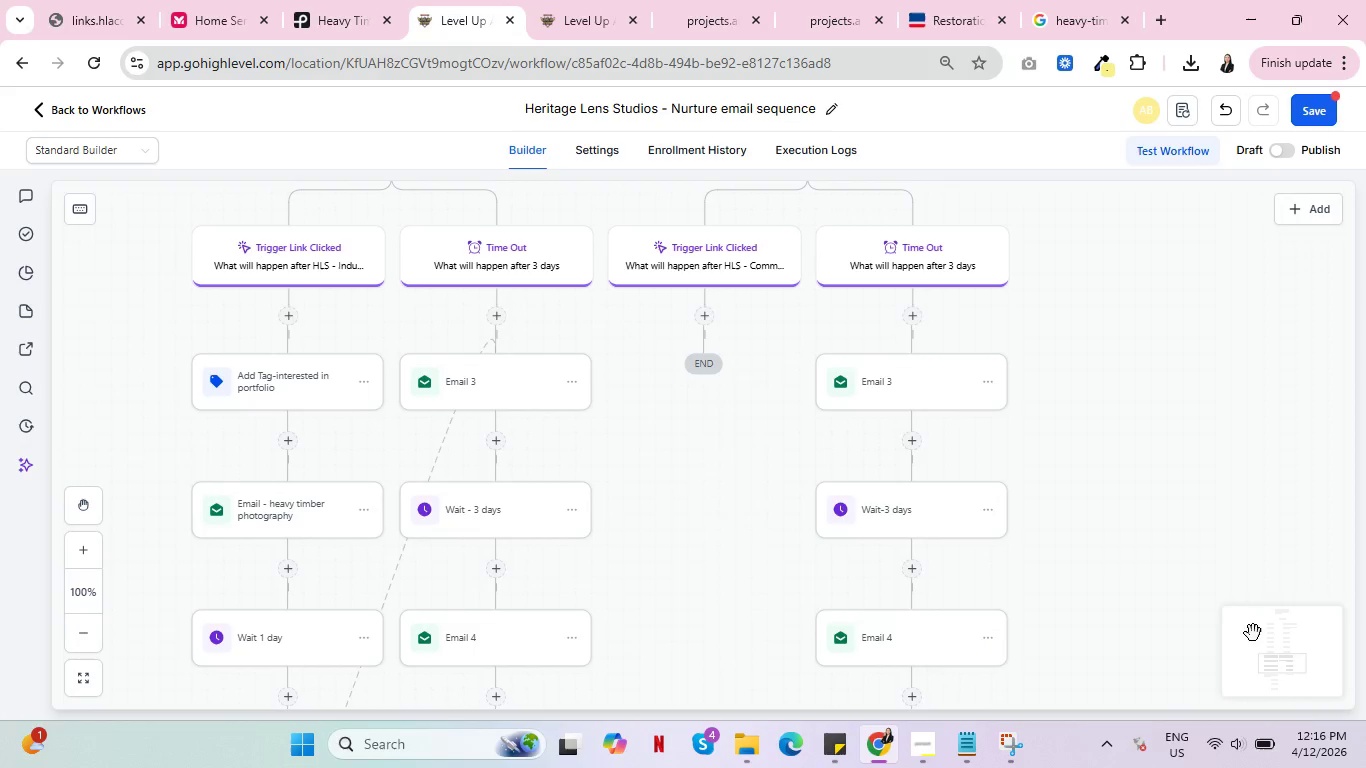 
scroll: coordinate [1169, 527], scroll_direction: down, amount: 4.0
 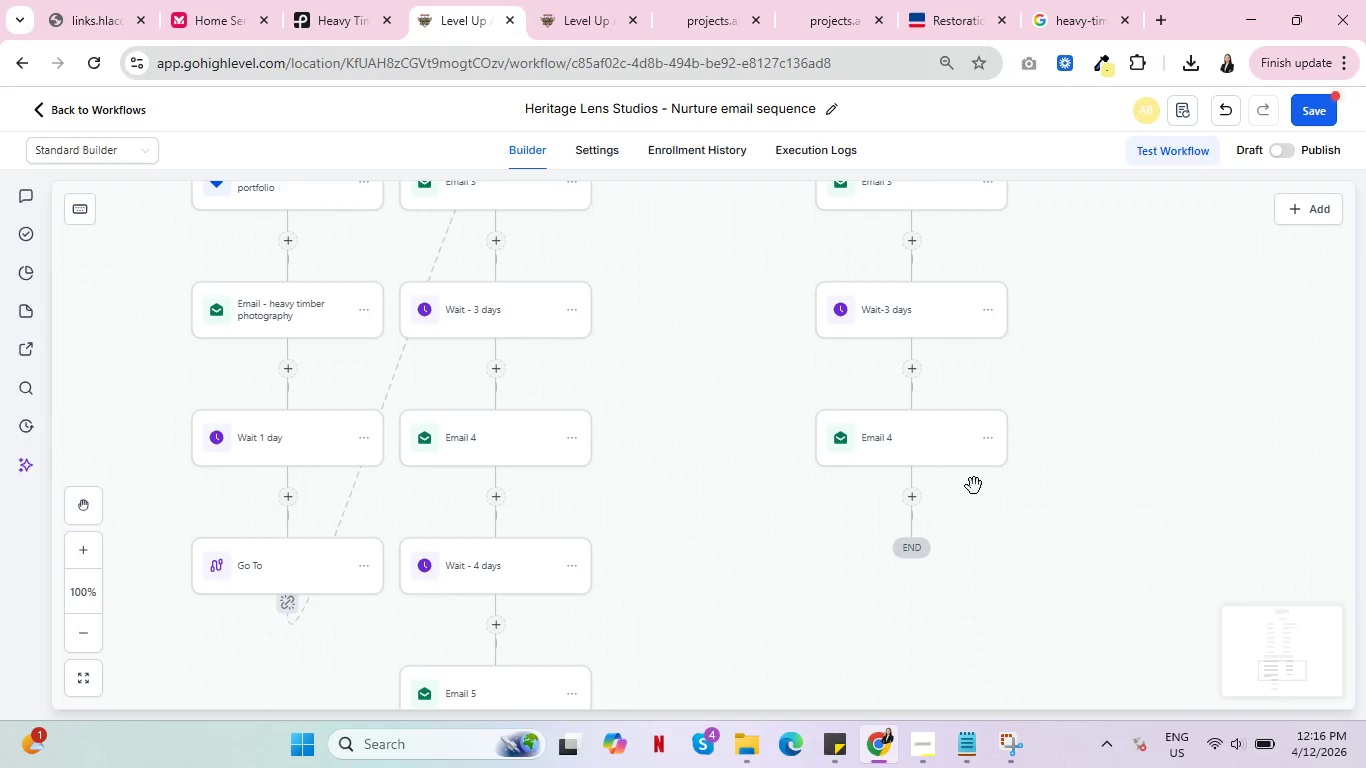 
left_click([915, 506])
 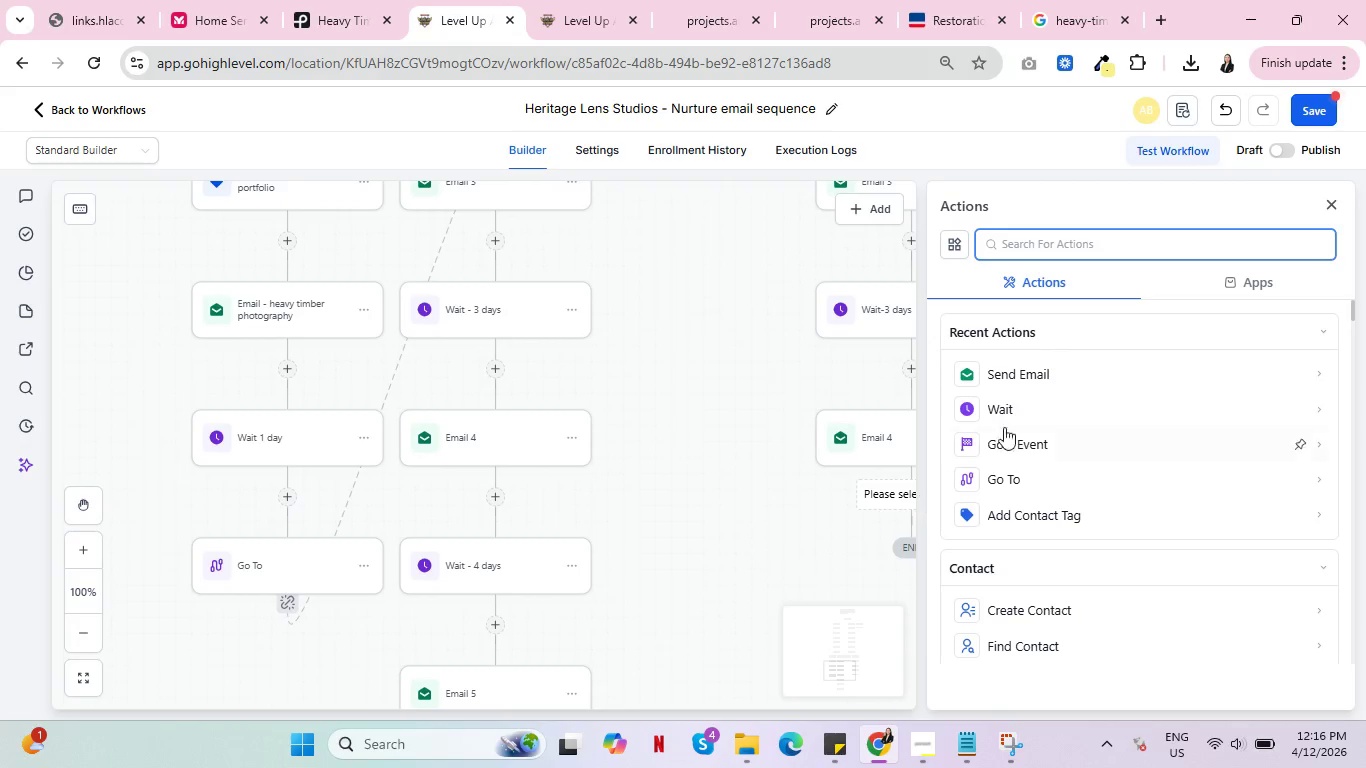 
left_click([1038, 405])
 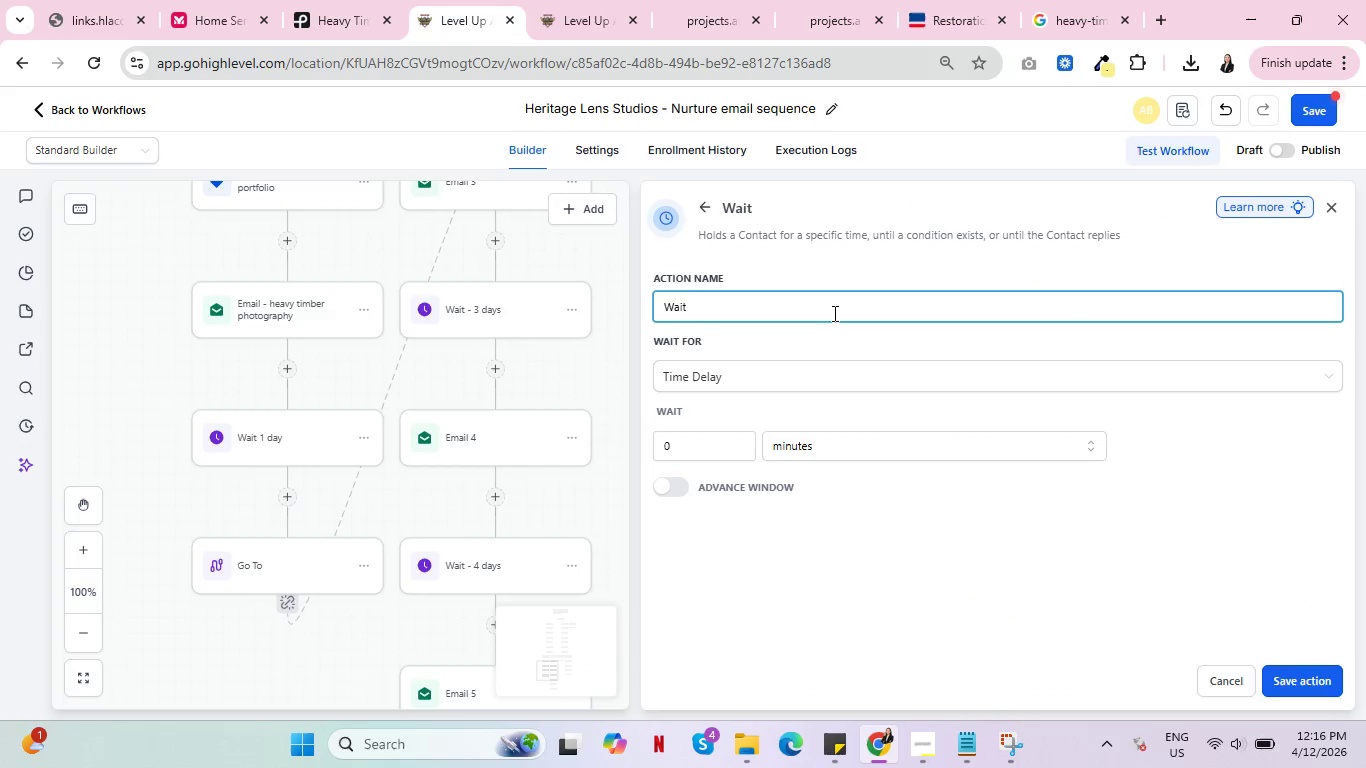 
type( - 4 days)
 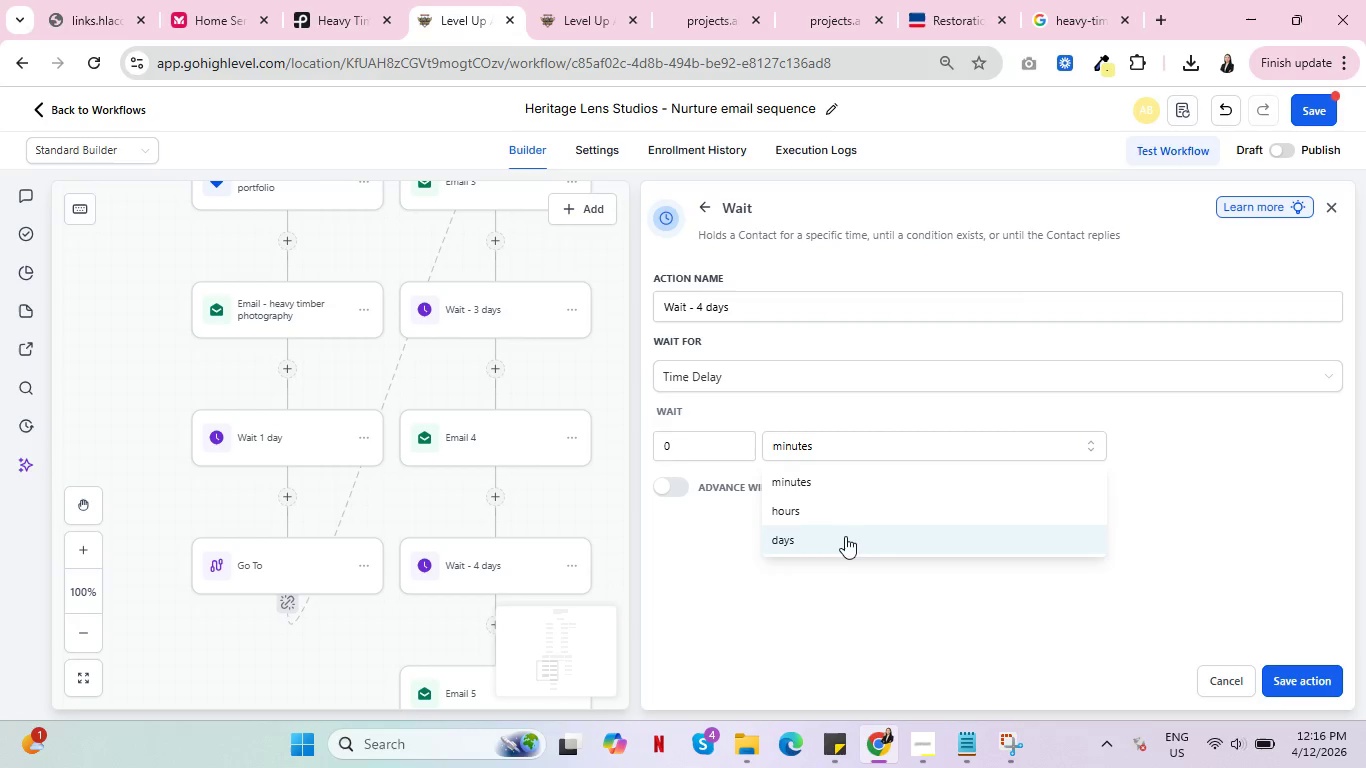 
double_click([709, 435])
 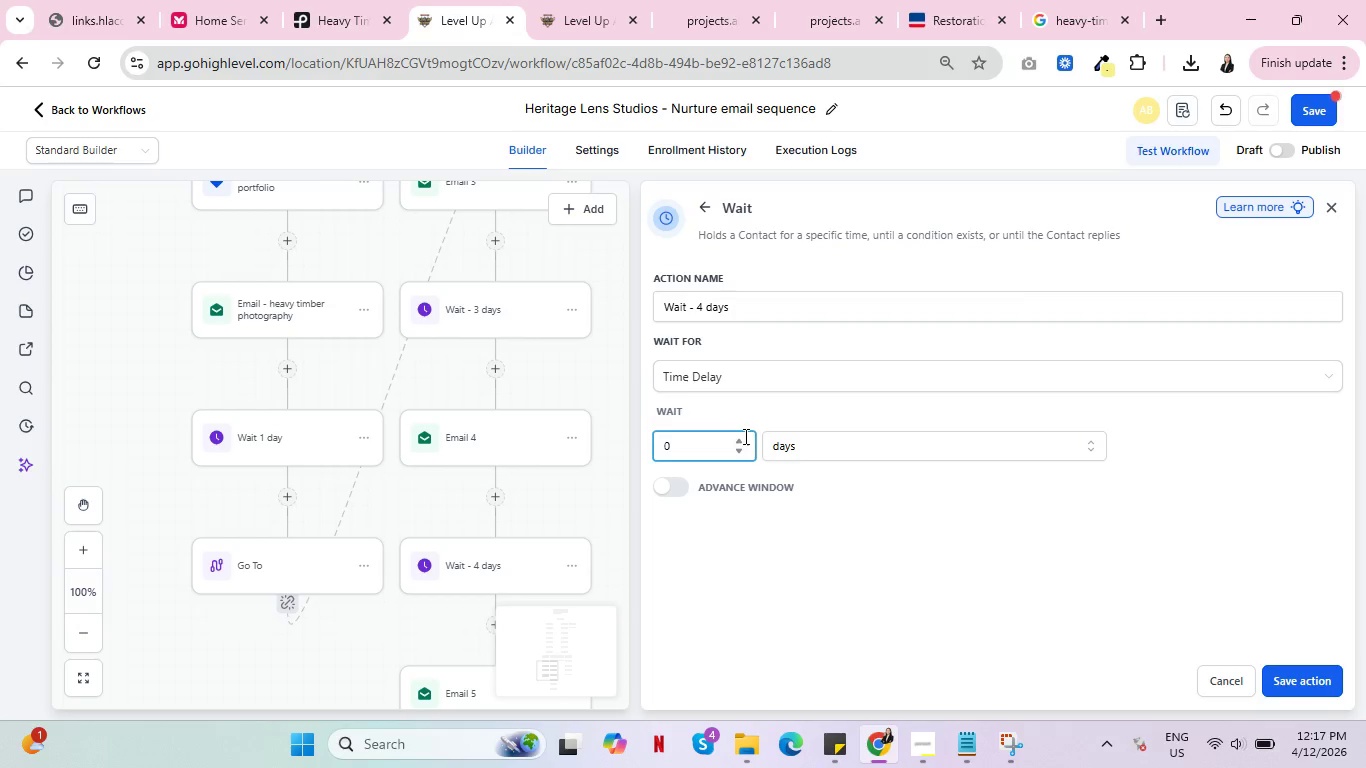 
double_click([741, 438])
 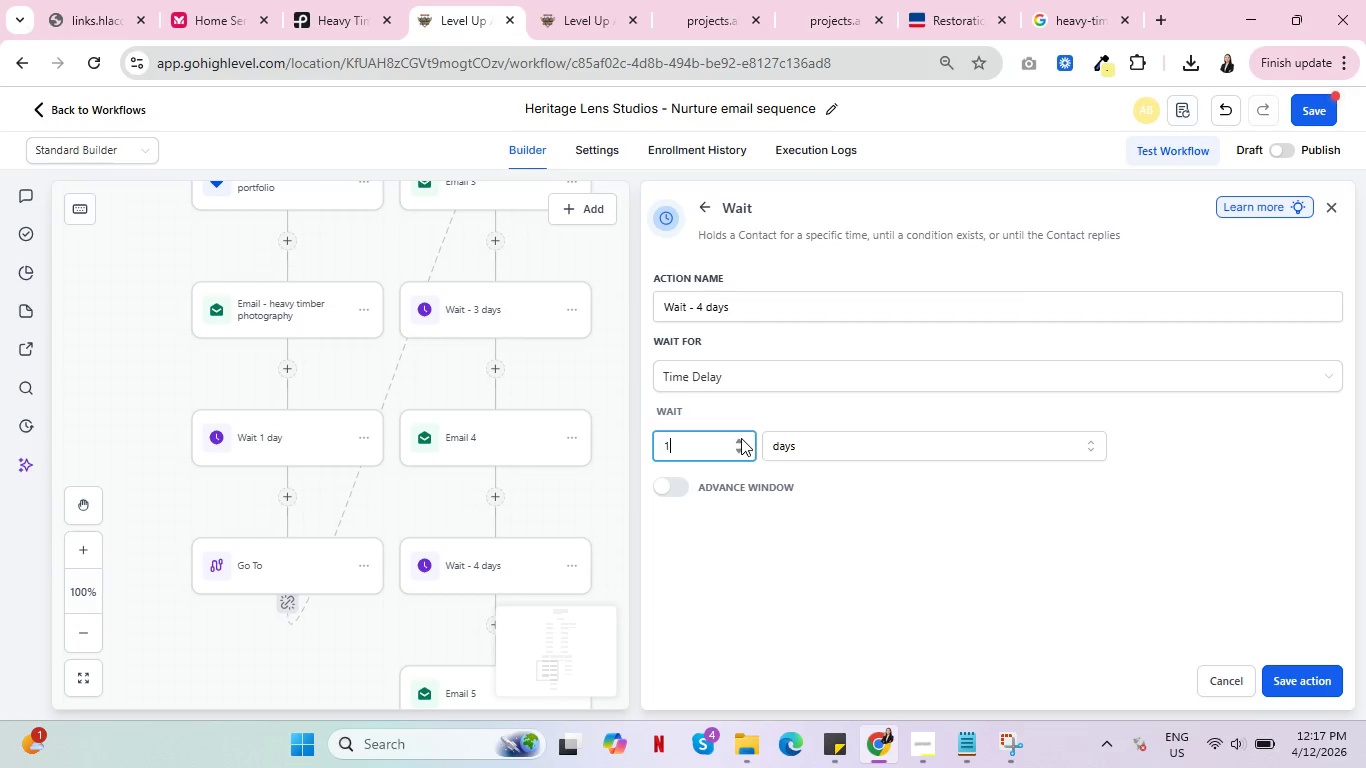 
triple_click([741, 438])
 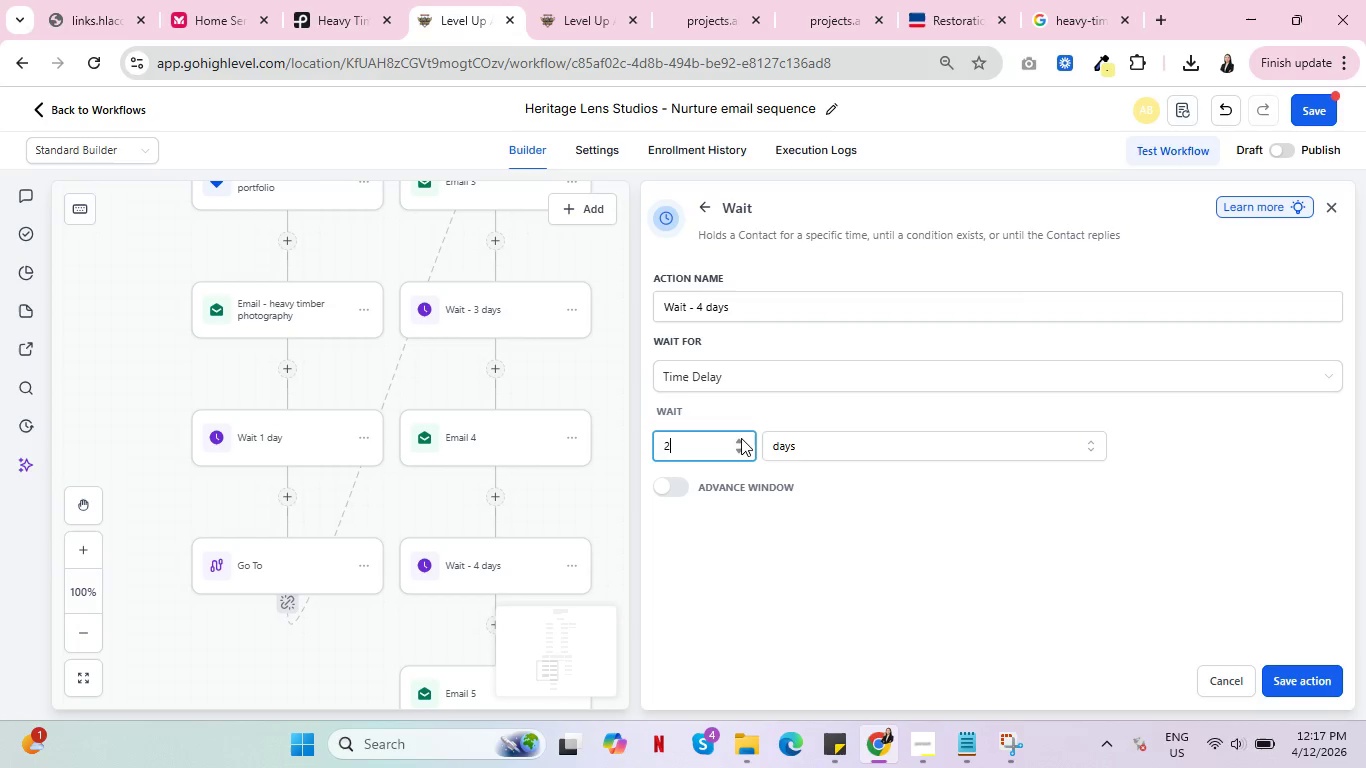 
triple_click([741, 438])
 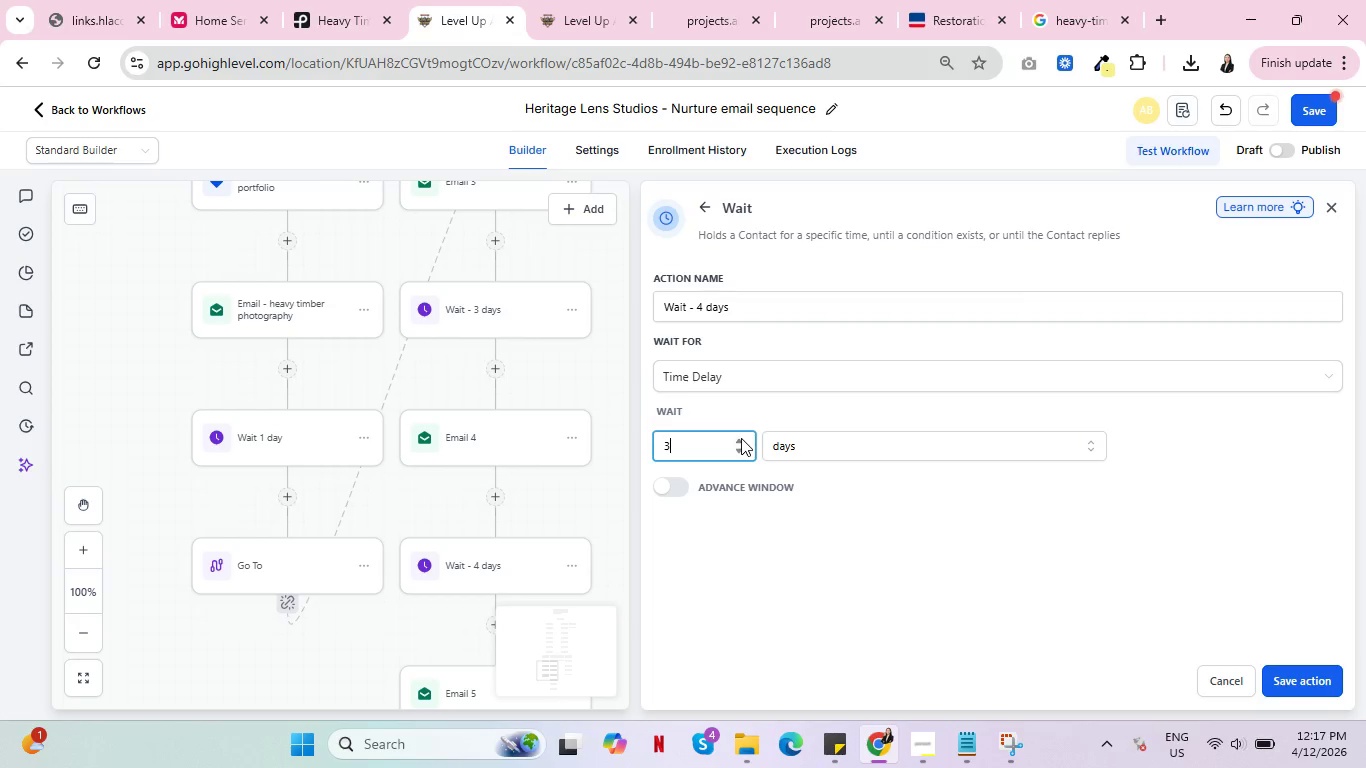 
triple_click([741, 438])
 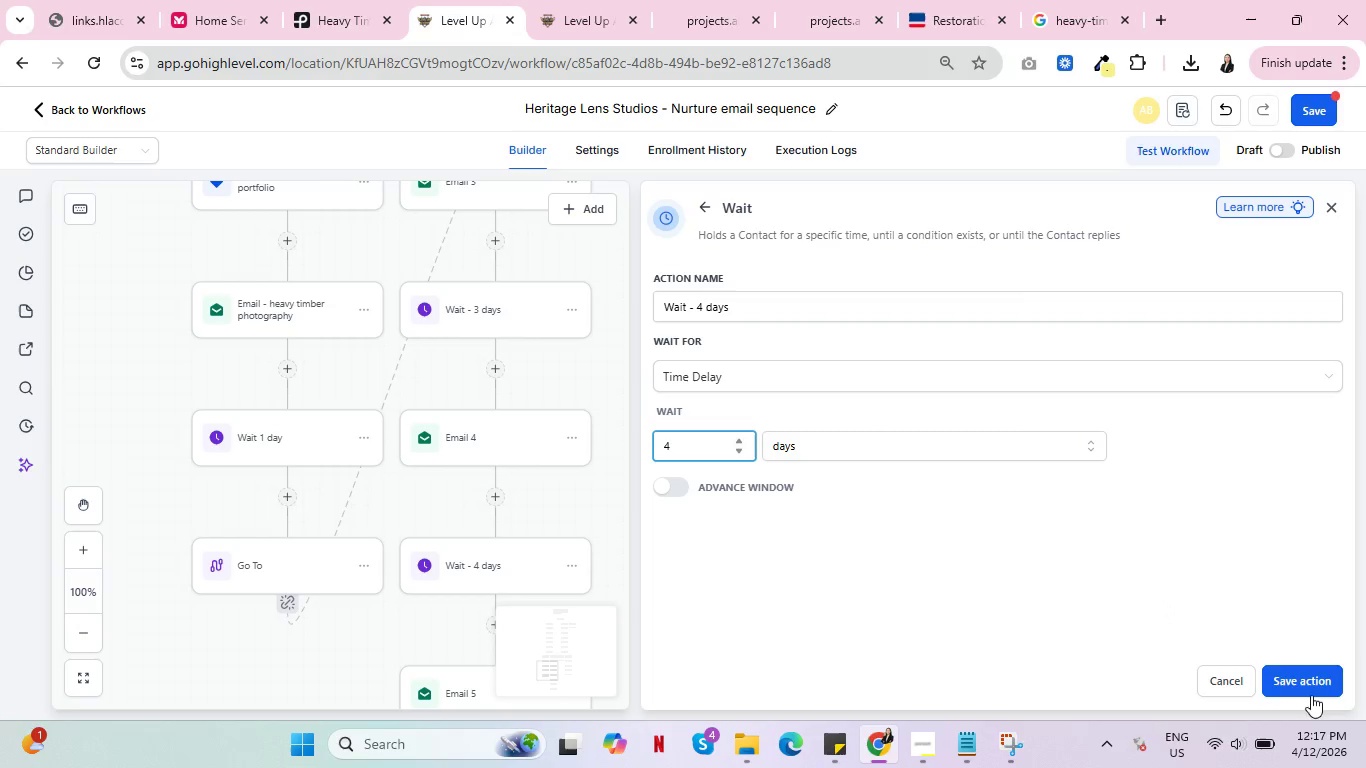 
left_click([1294, 680])
 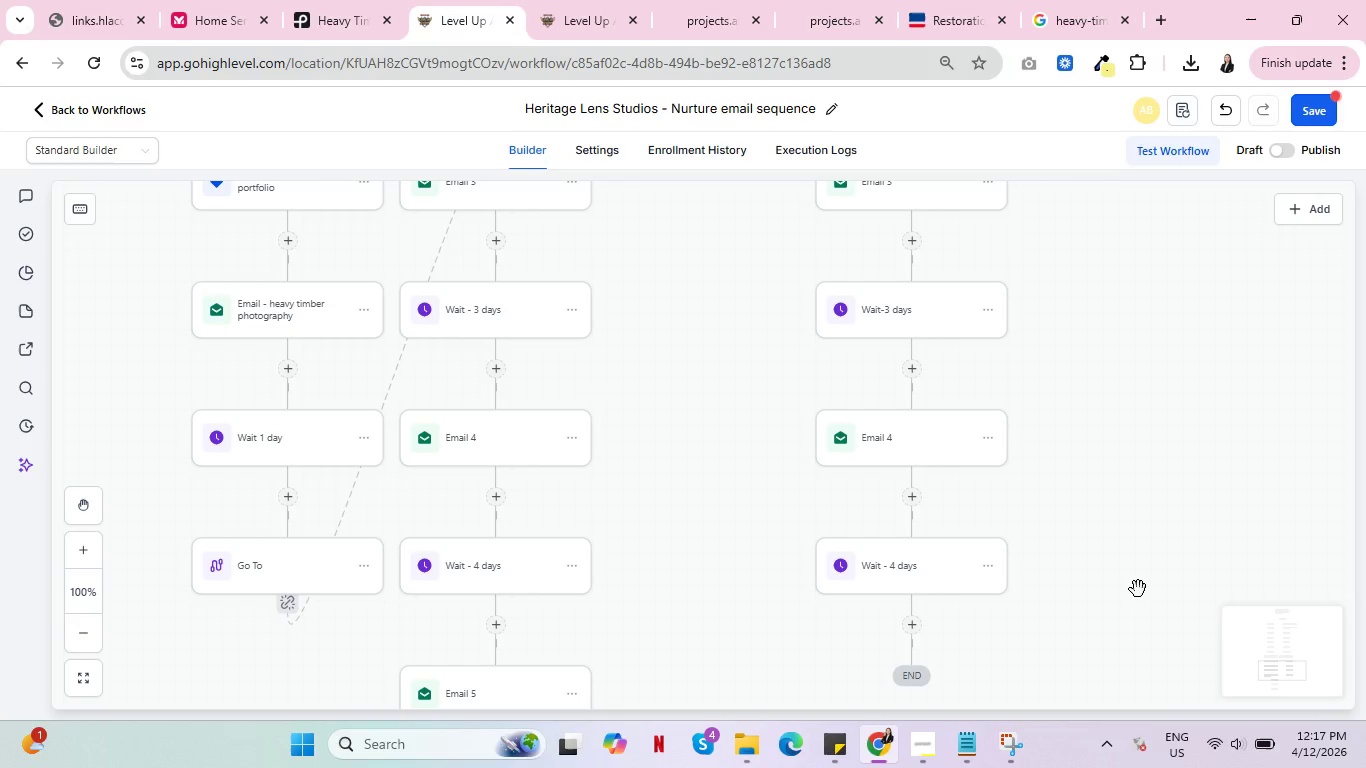 
scroll: coordinate [1113, 587], scroll_direction: down, amount: 8.0
 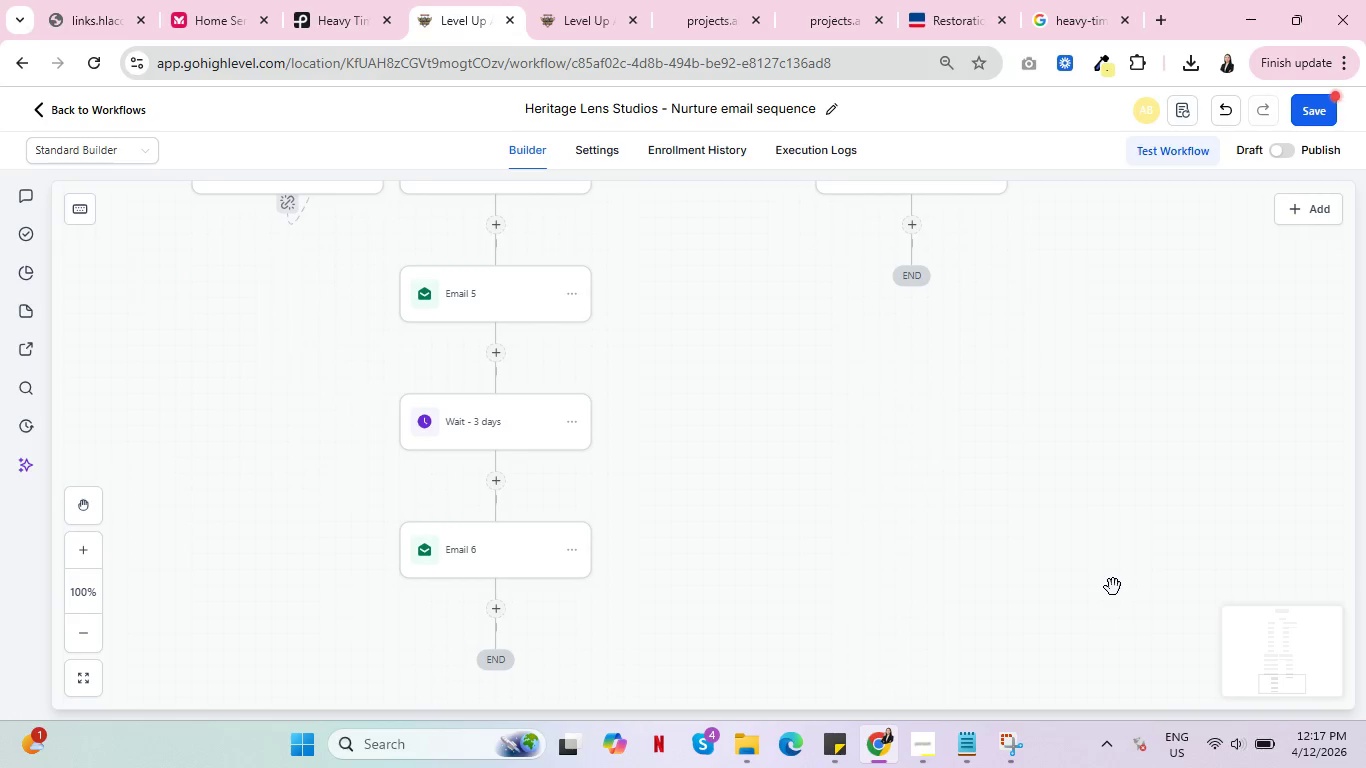 
scroll: coordinate [1113, 587], scroll_direction: up, amount: 4.0
 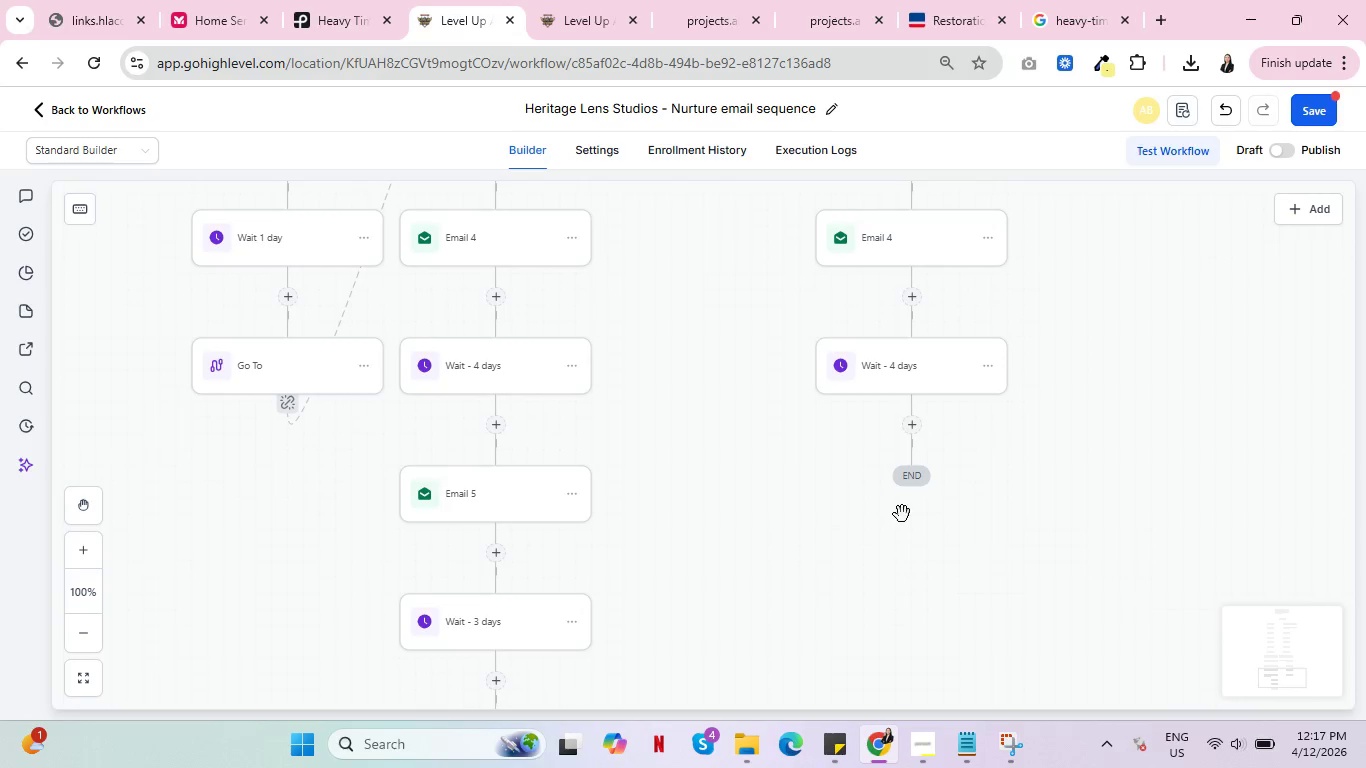 
mouse_move([920, 465])
 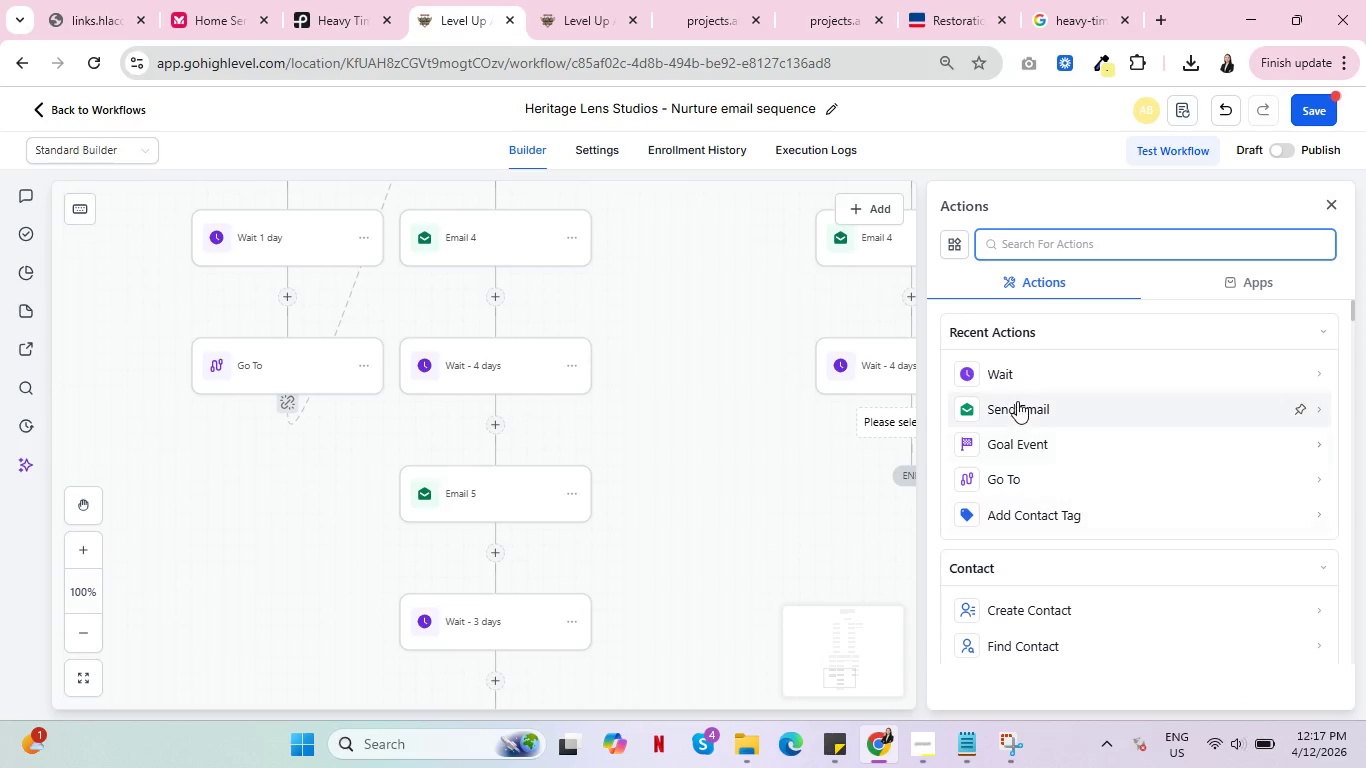 
left_click([1017, 400])
 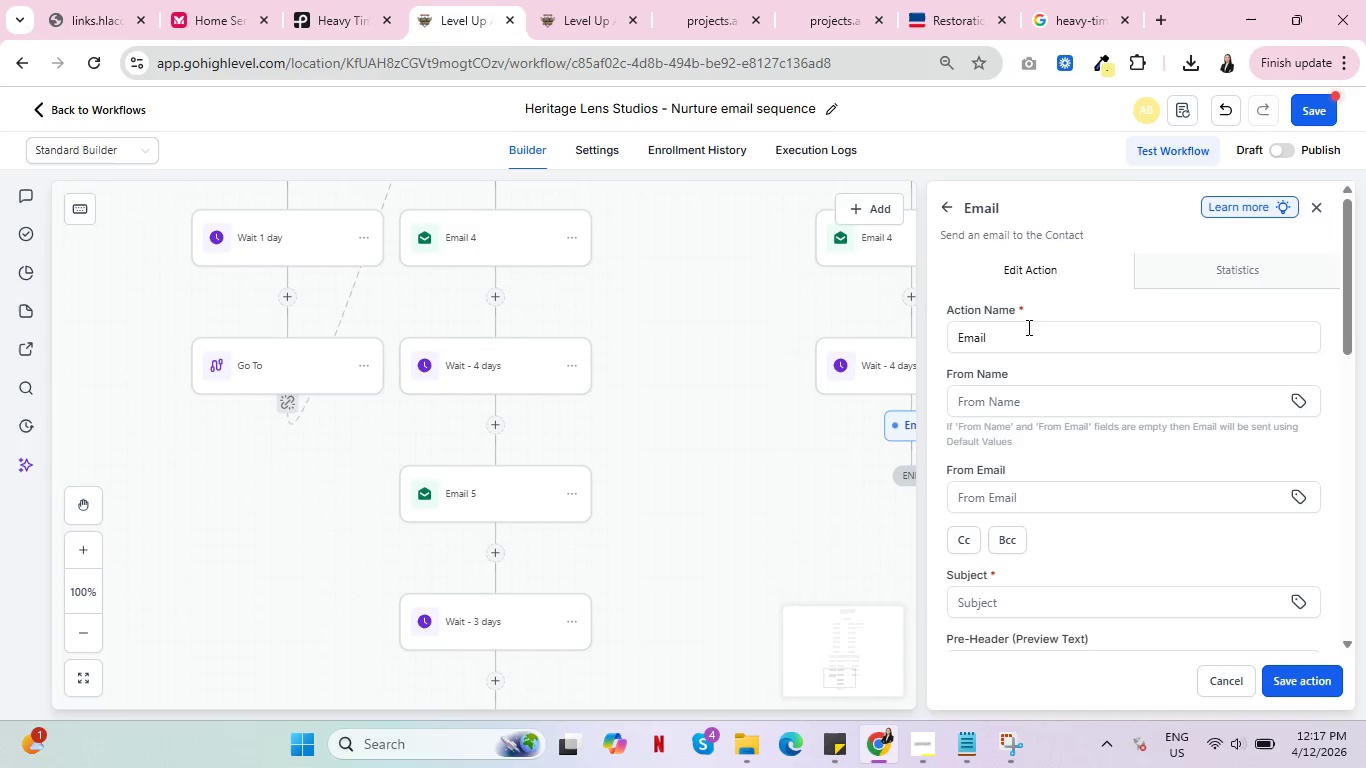 
left_click([1037, 340])
 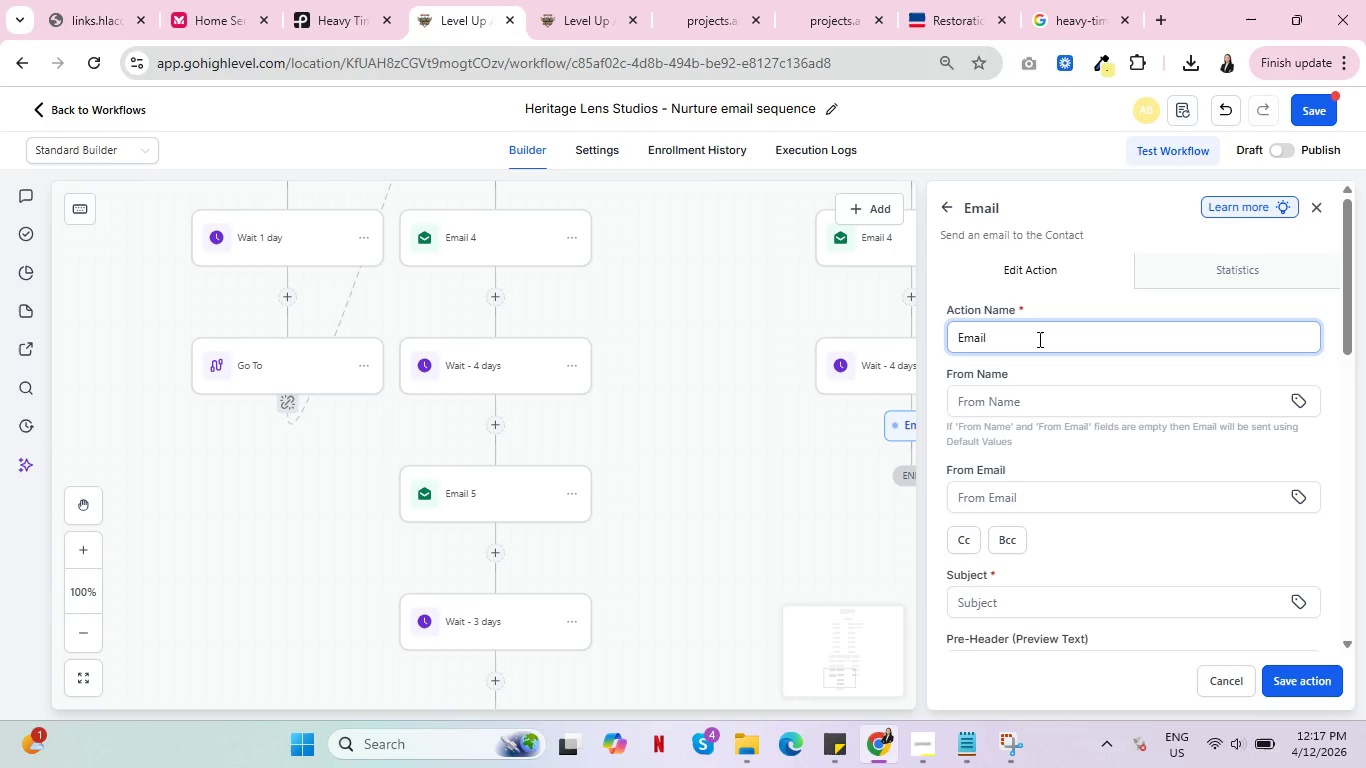 
key(Space)
 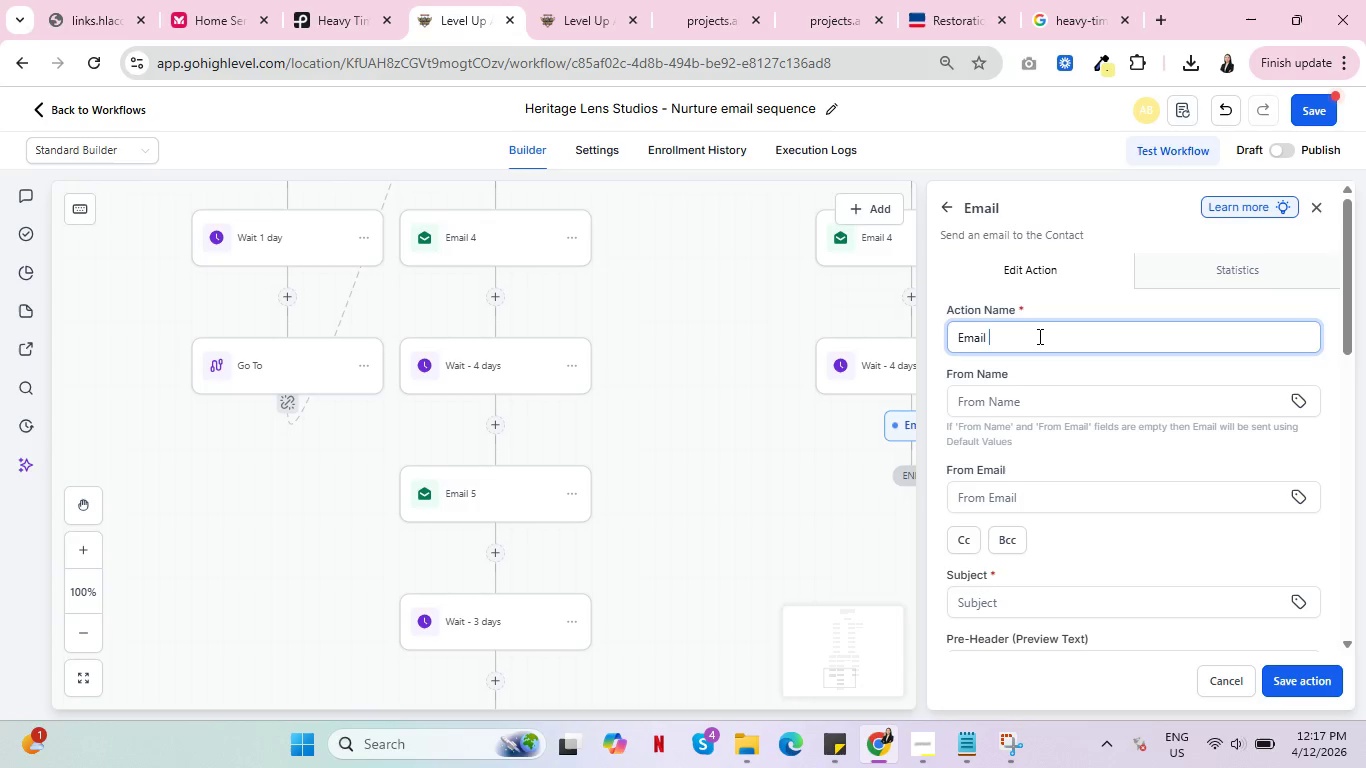 
key(5)
 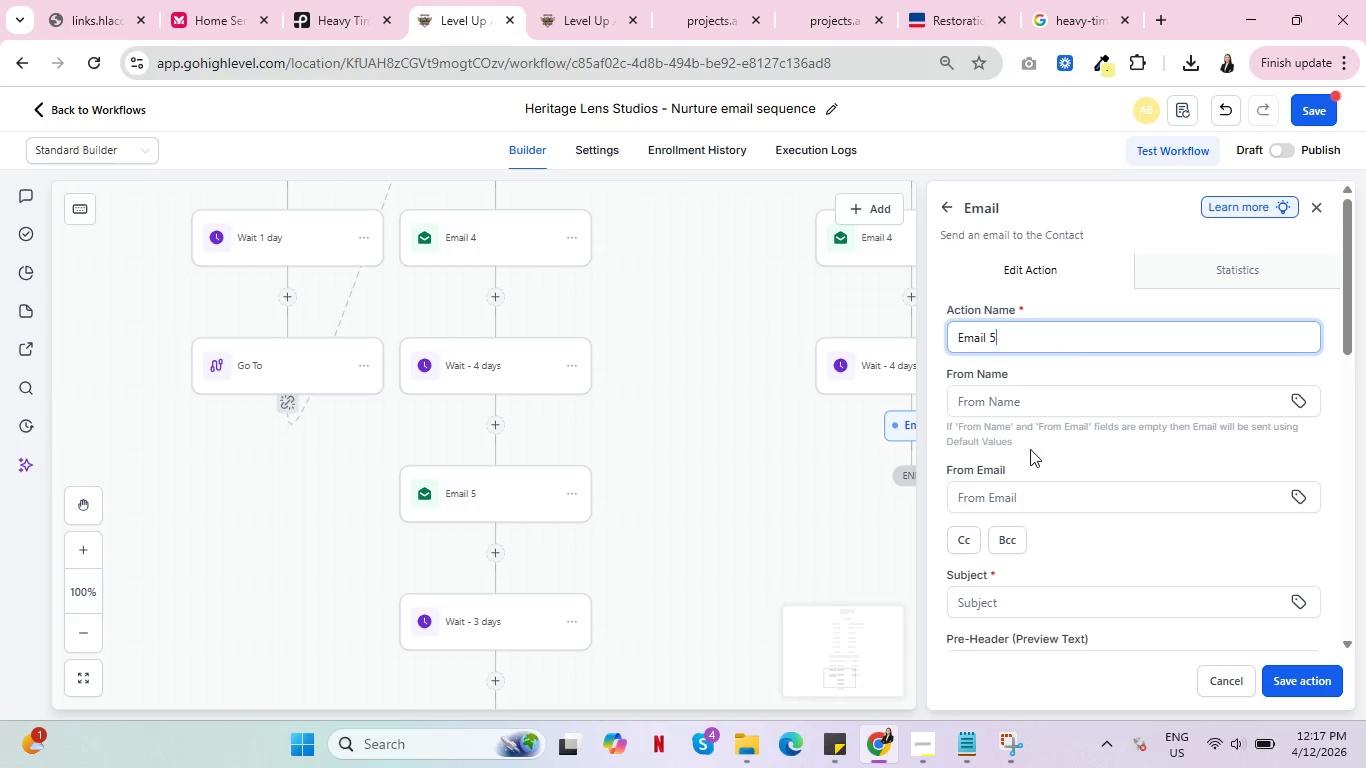 
scroll: coordinate [1056, 463], scroll_direction: down, amount: 2.0
 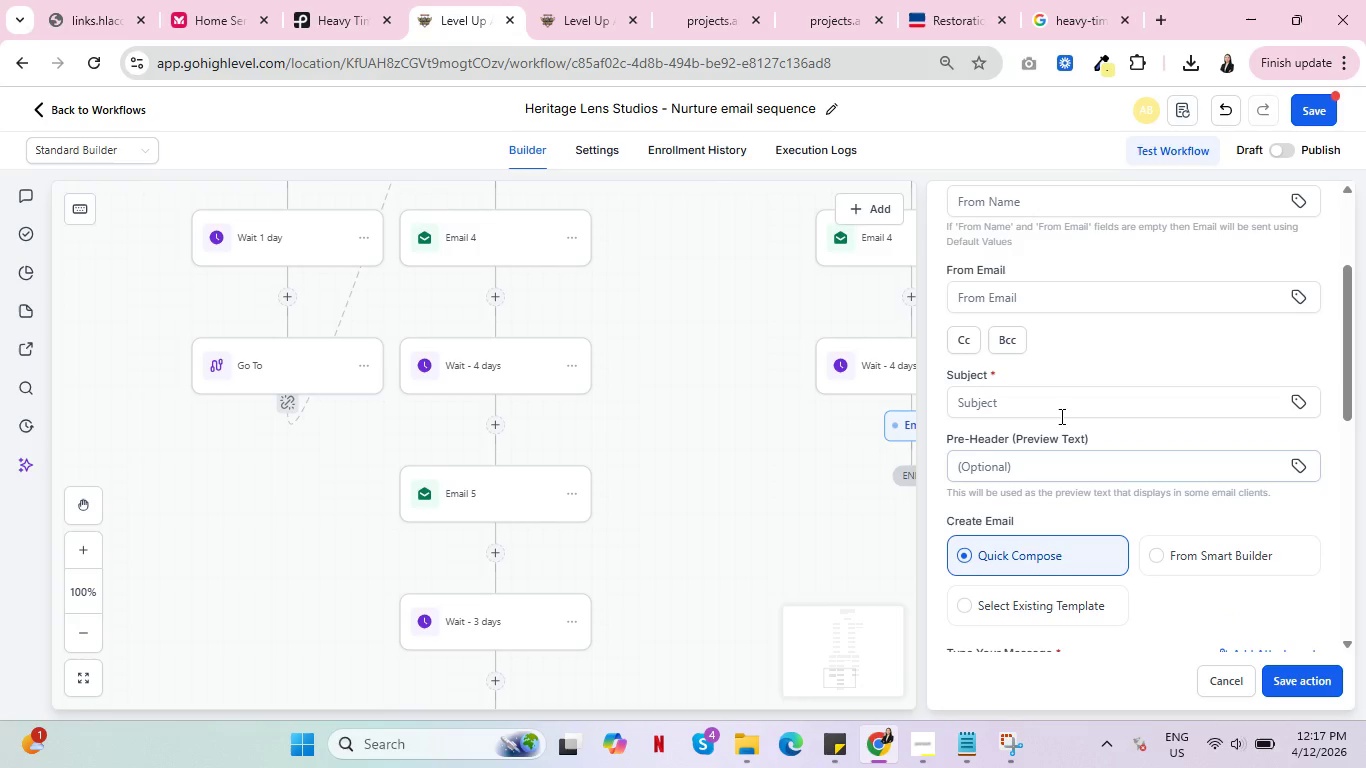 
left_click([1060, 416])
 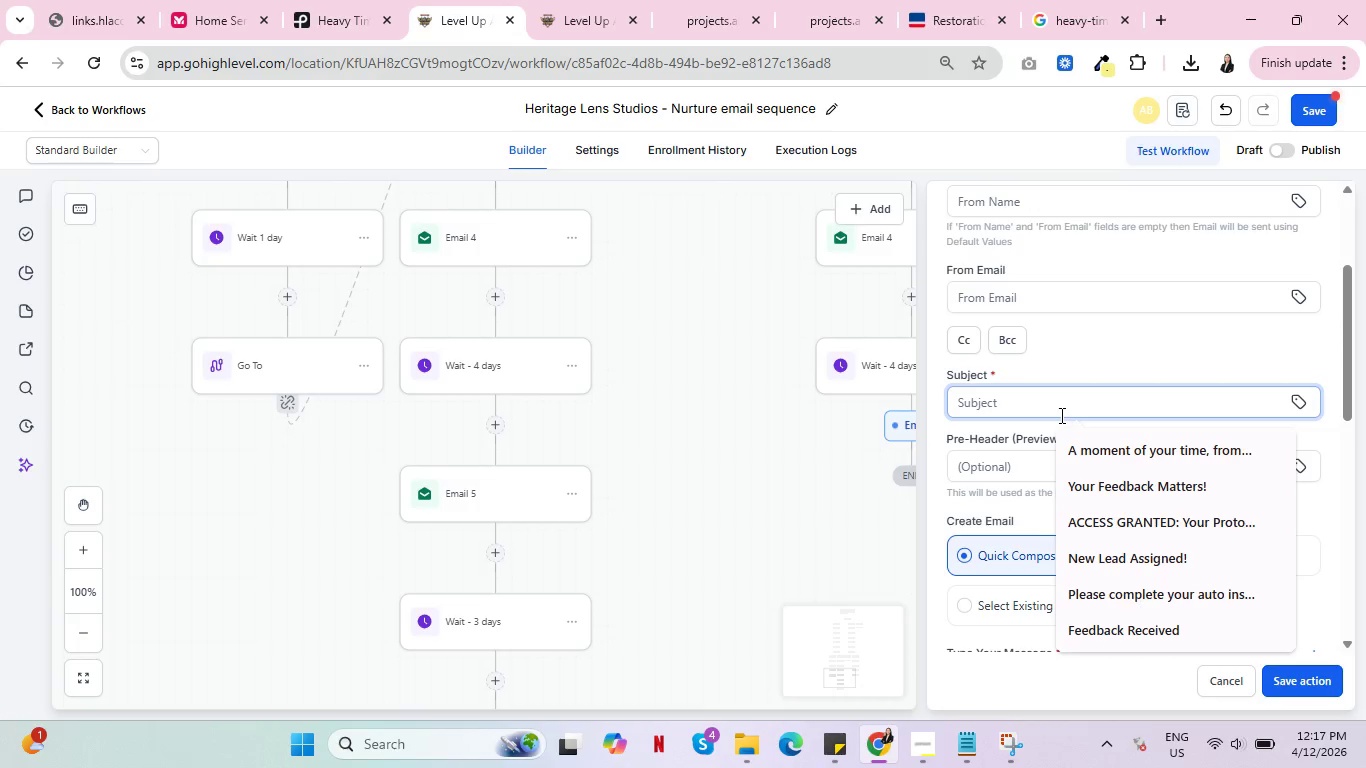 
wait(17.58)
 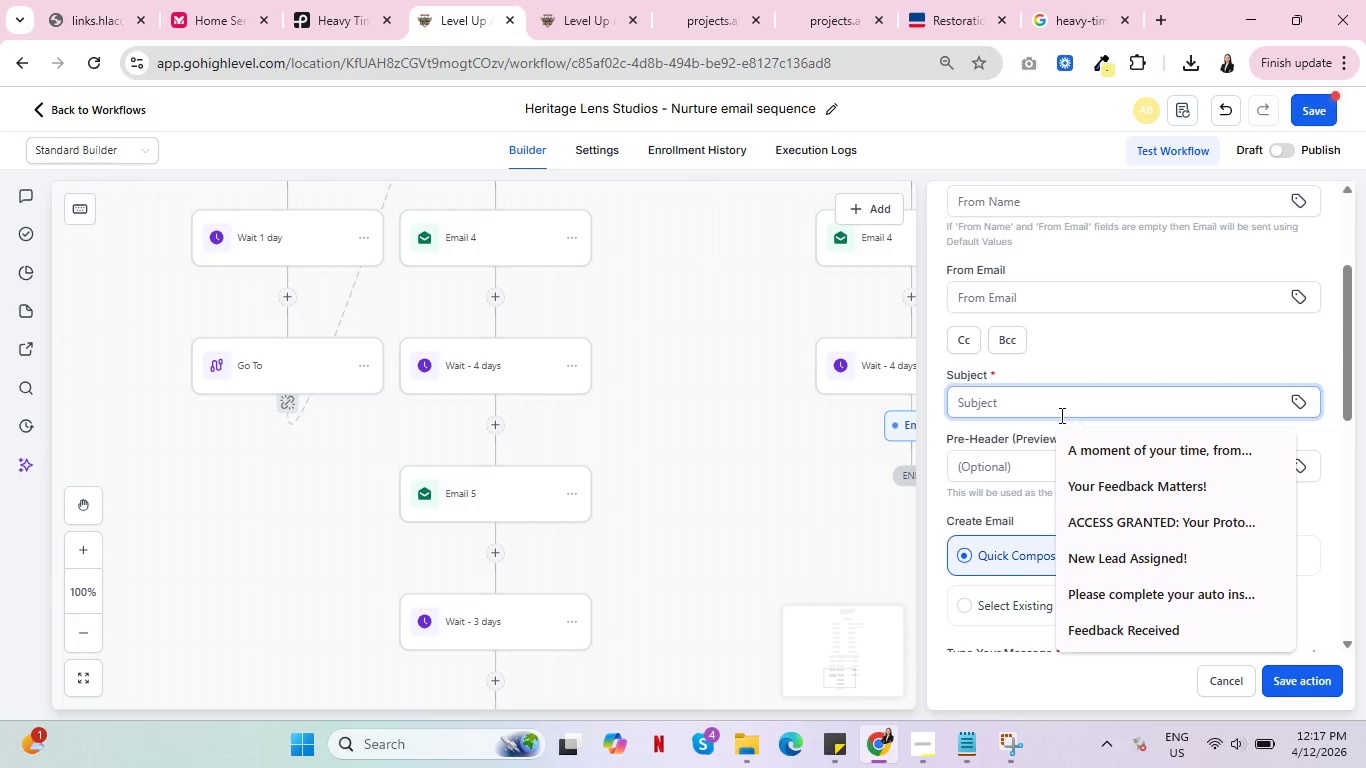 
type(What )
 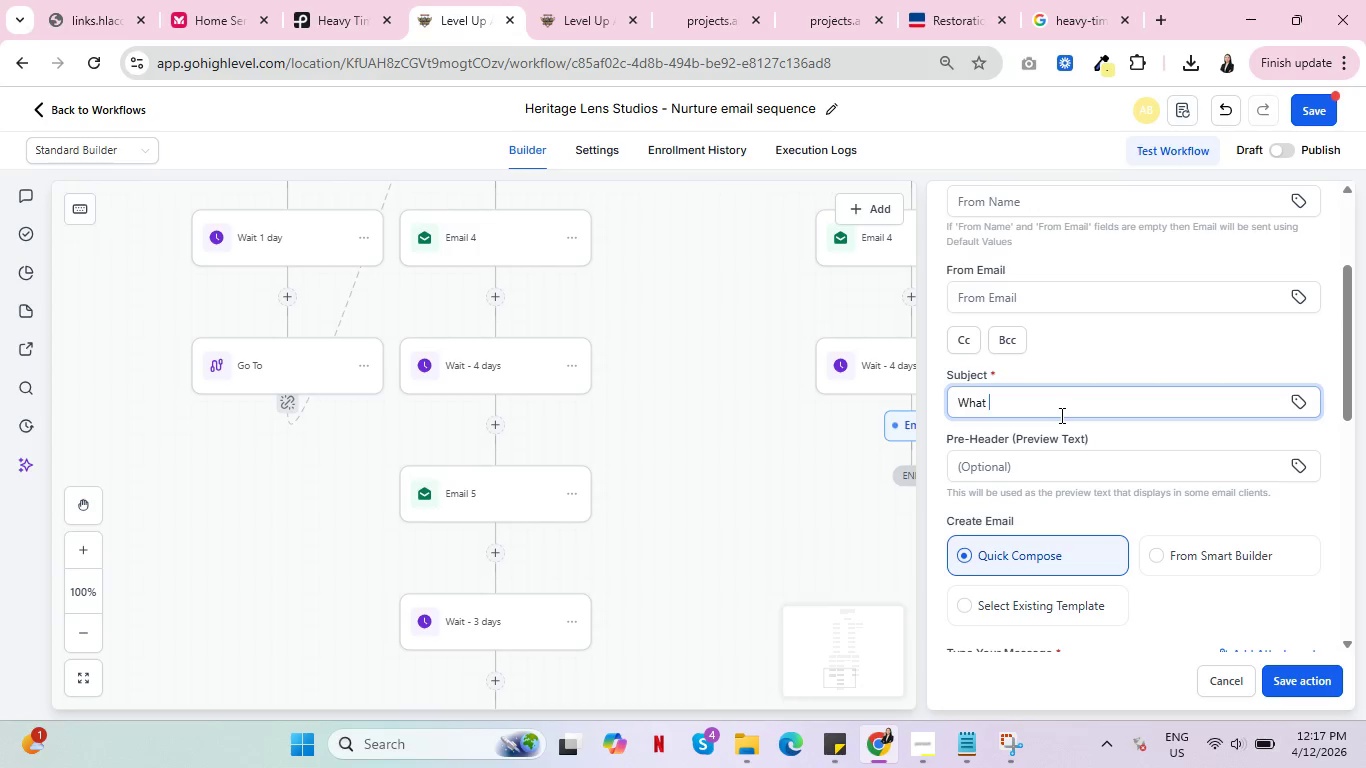 
type(Industry Leaders are )
key(Backspace)
key(Backspace)
key(Backspace)
key(Backspace)
type(Are Acho)
key(Backspace)
type(ieving)
 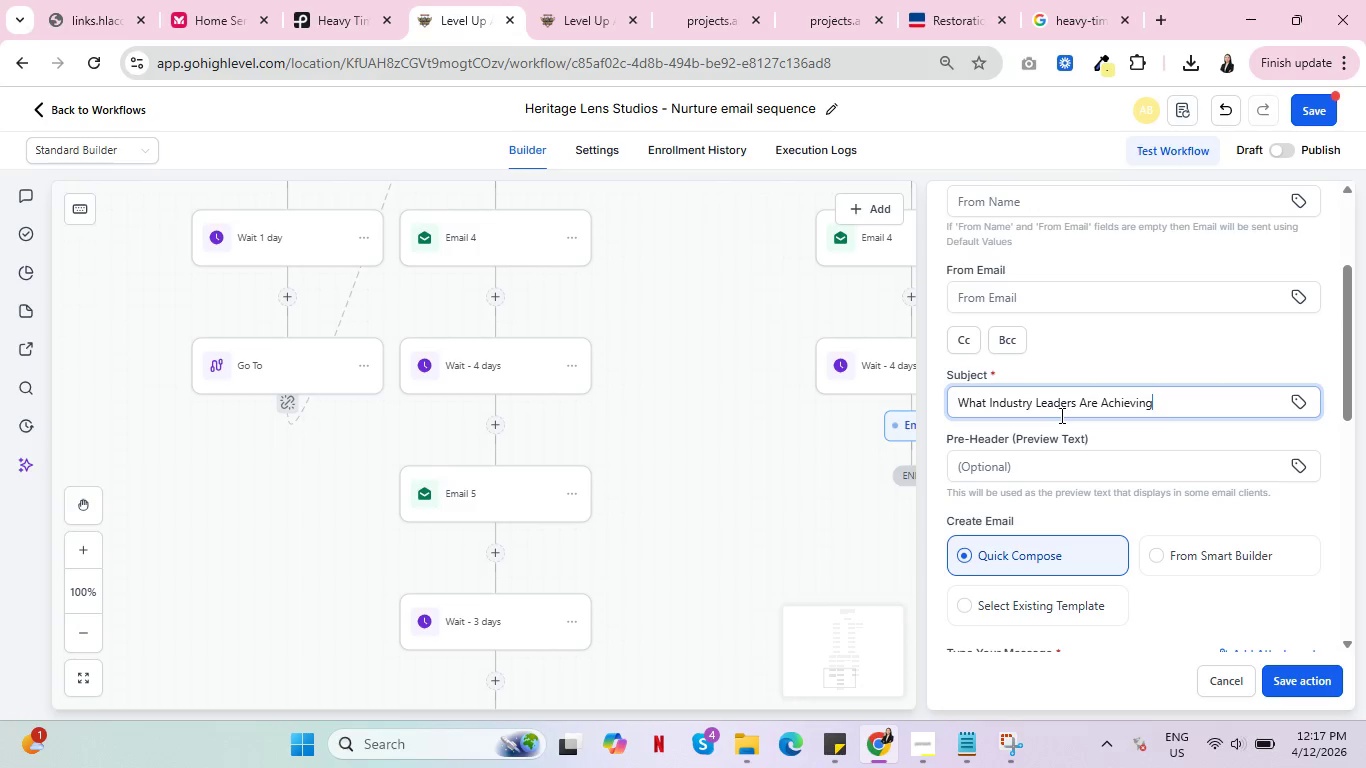 
wait(7.2)
 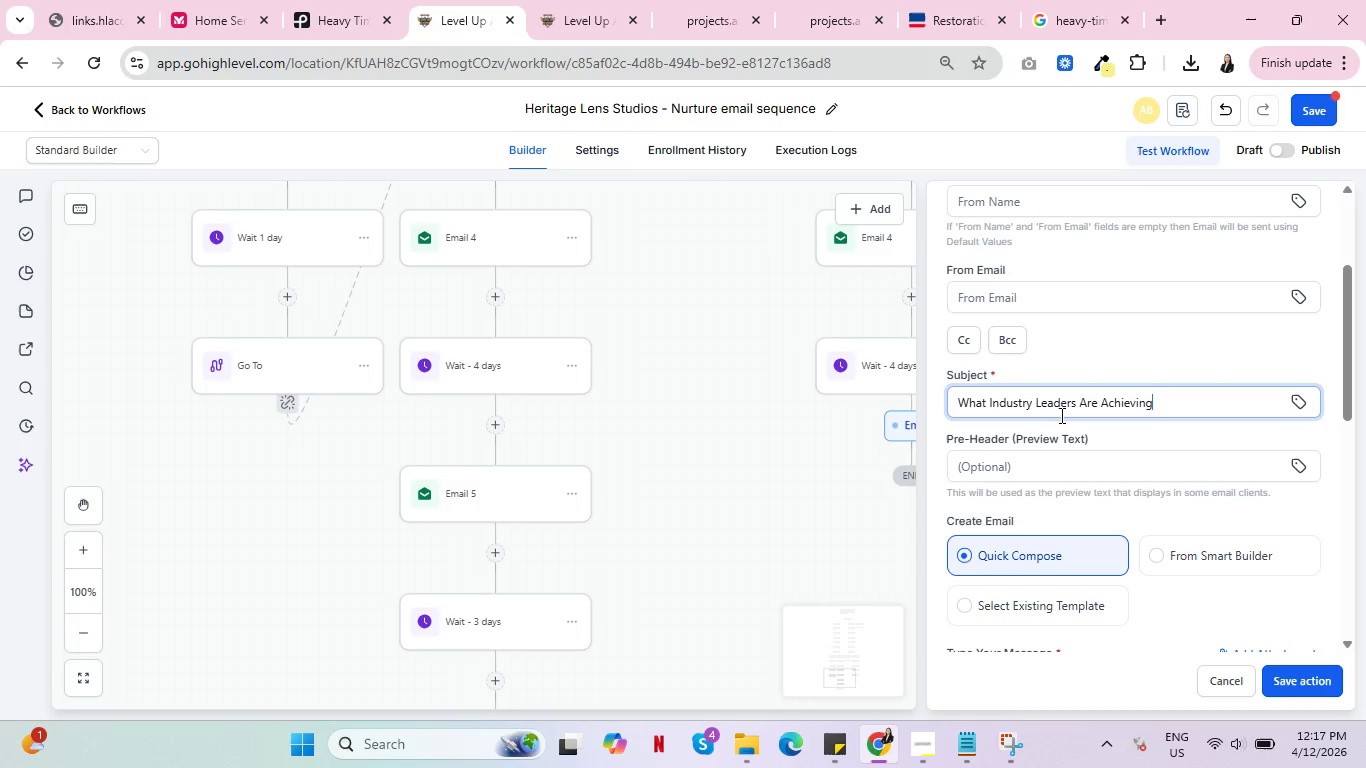 
scroll: coordinate [1136, 451], scroll_direction: down, amount: 2.0
 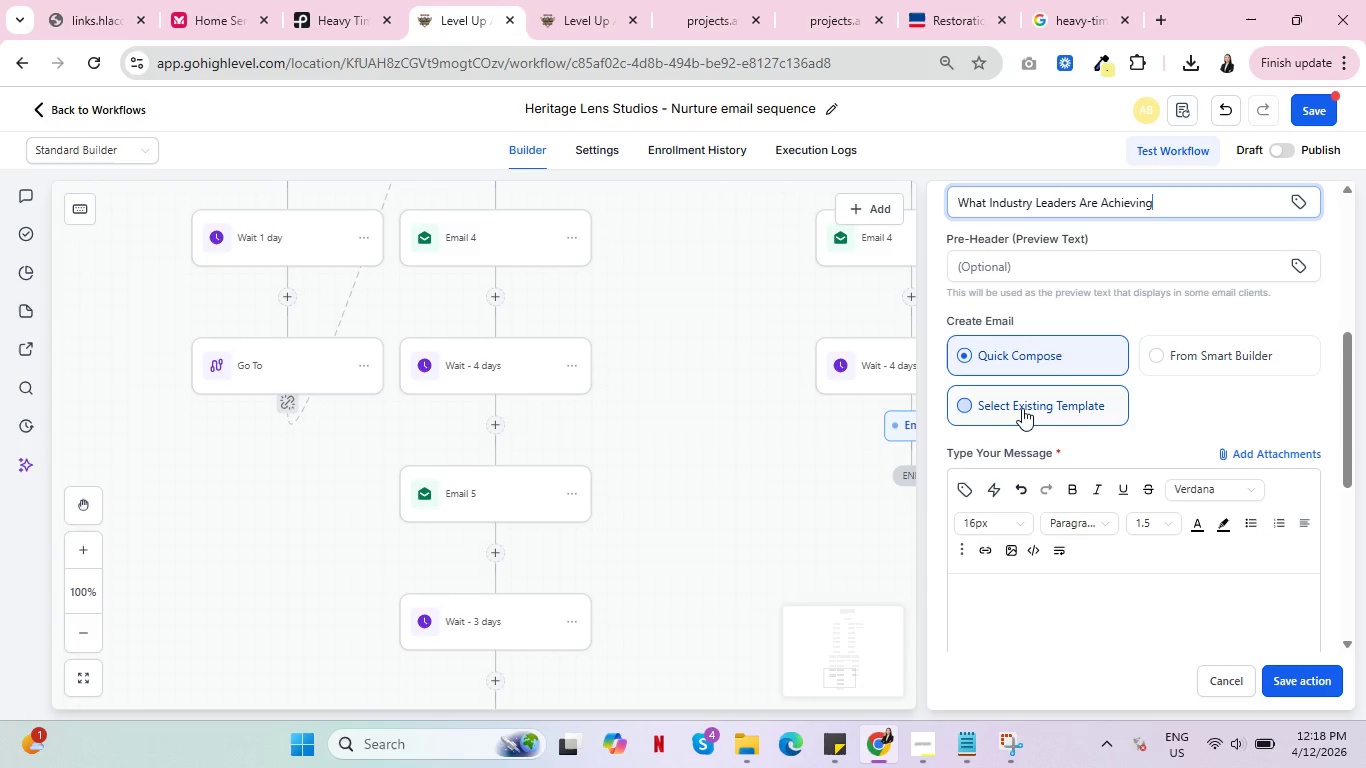 
left_click([1022, 408])
 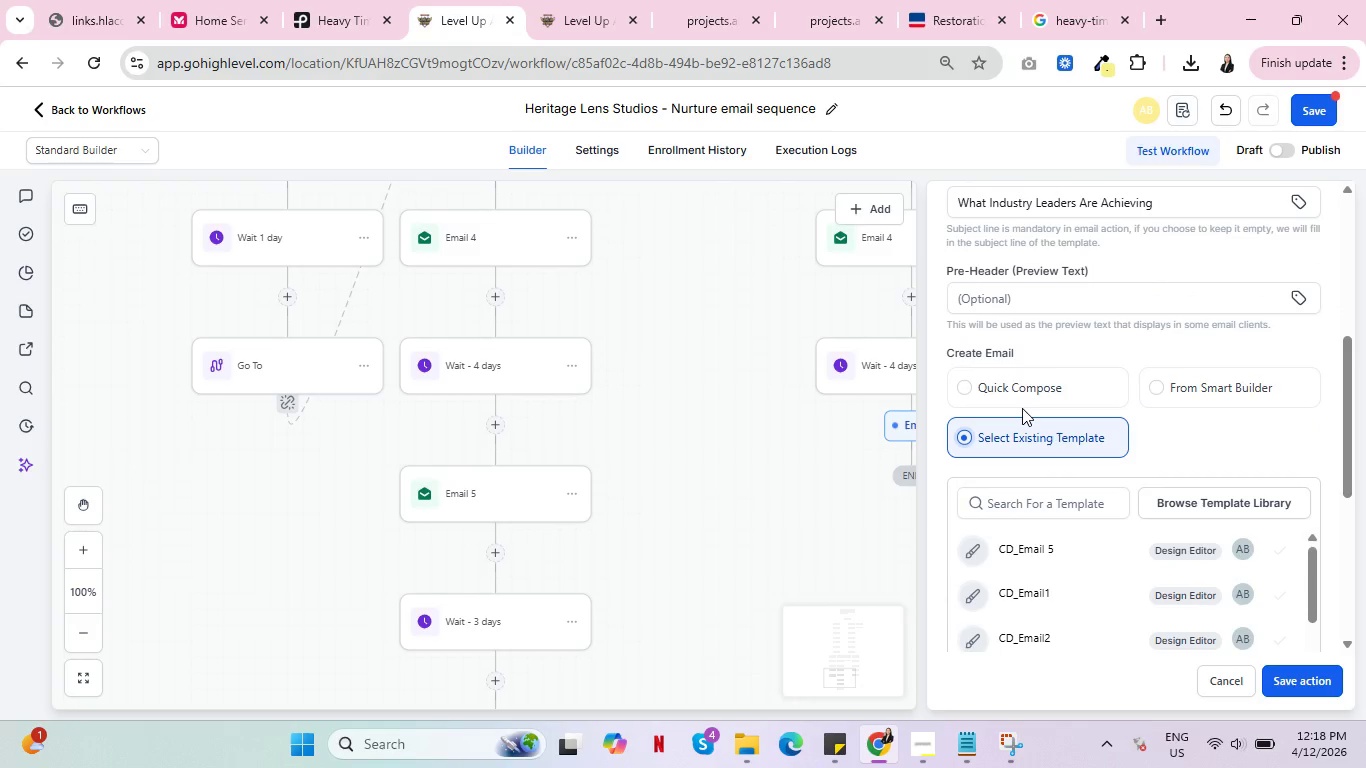 
left_click([1048, 544])
 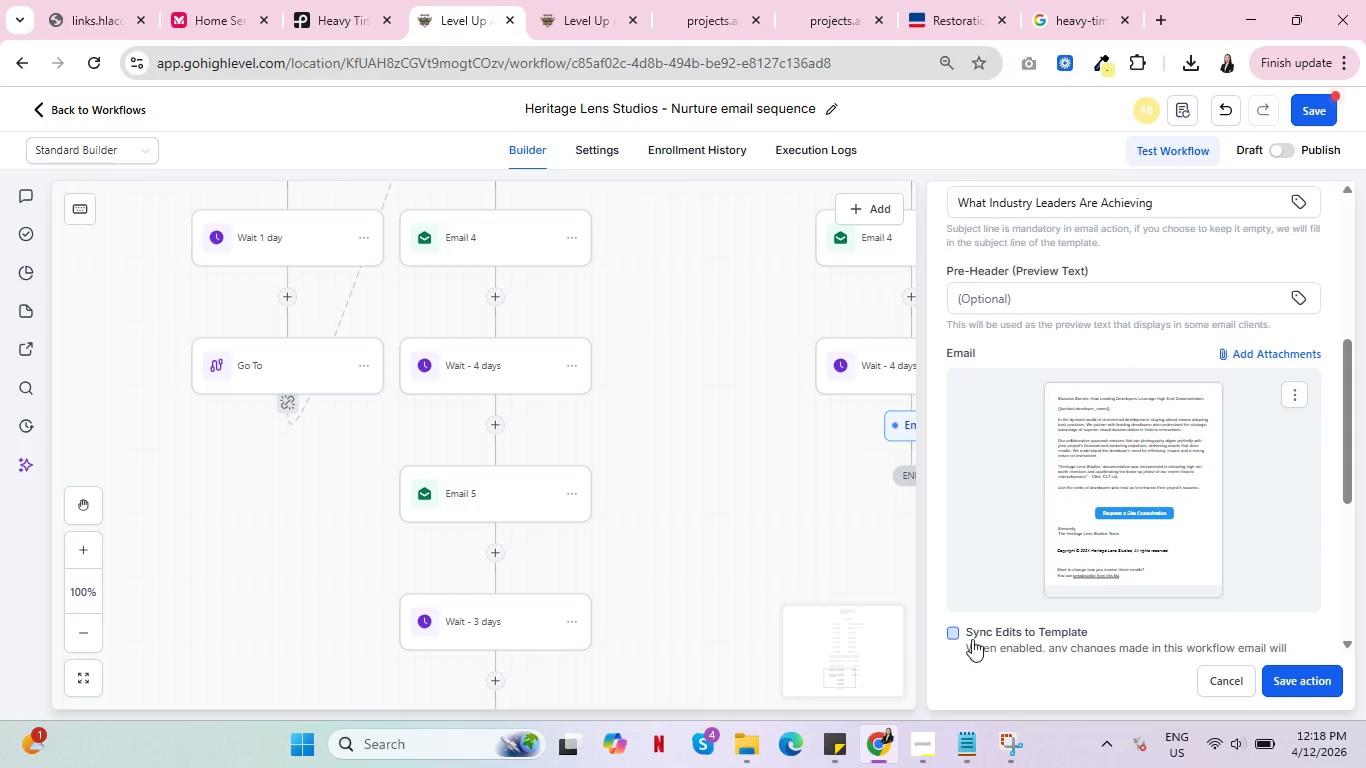 
left_click([952, 634])
 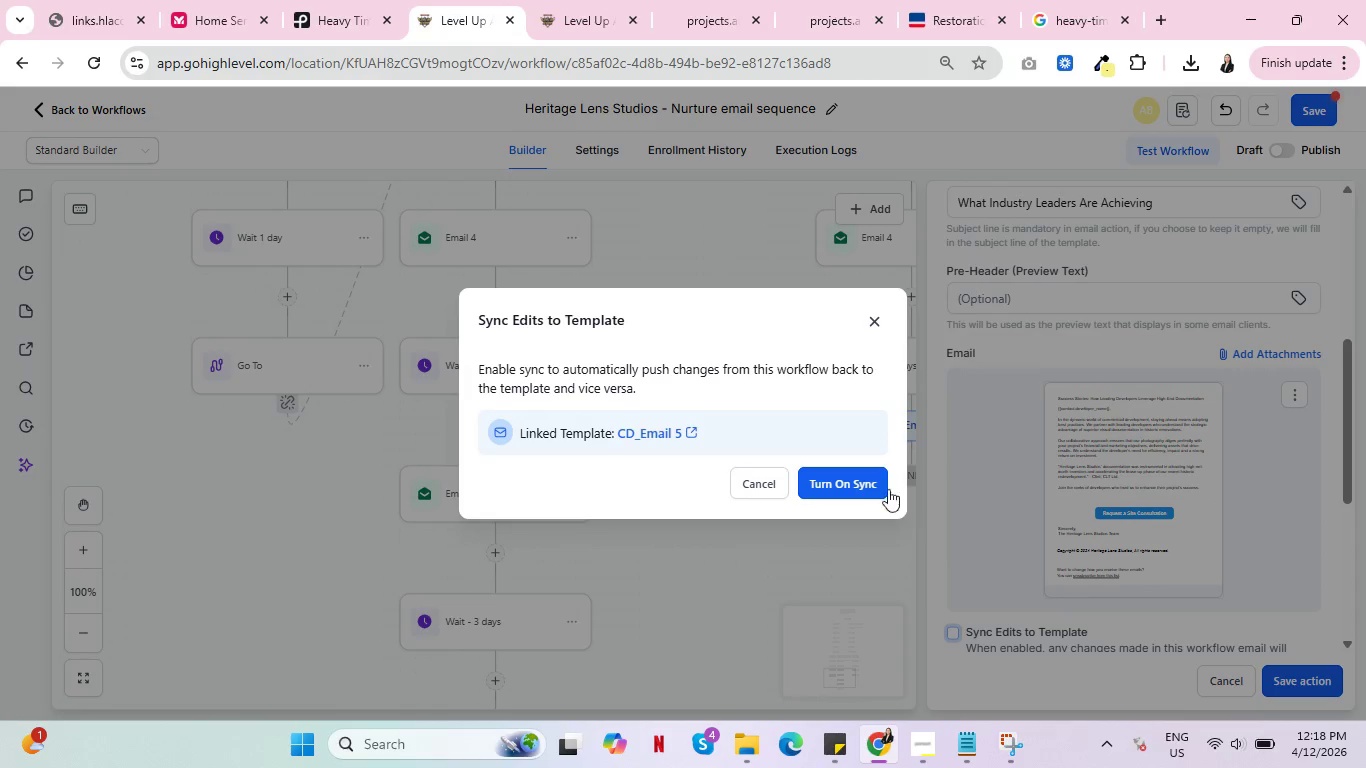 
left_click([874, 483])
 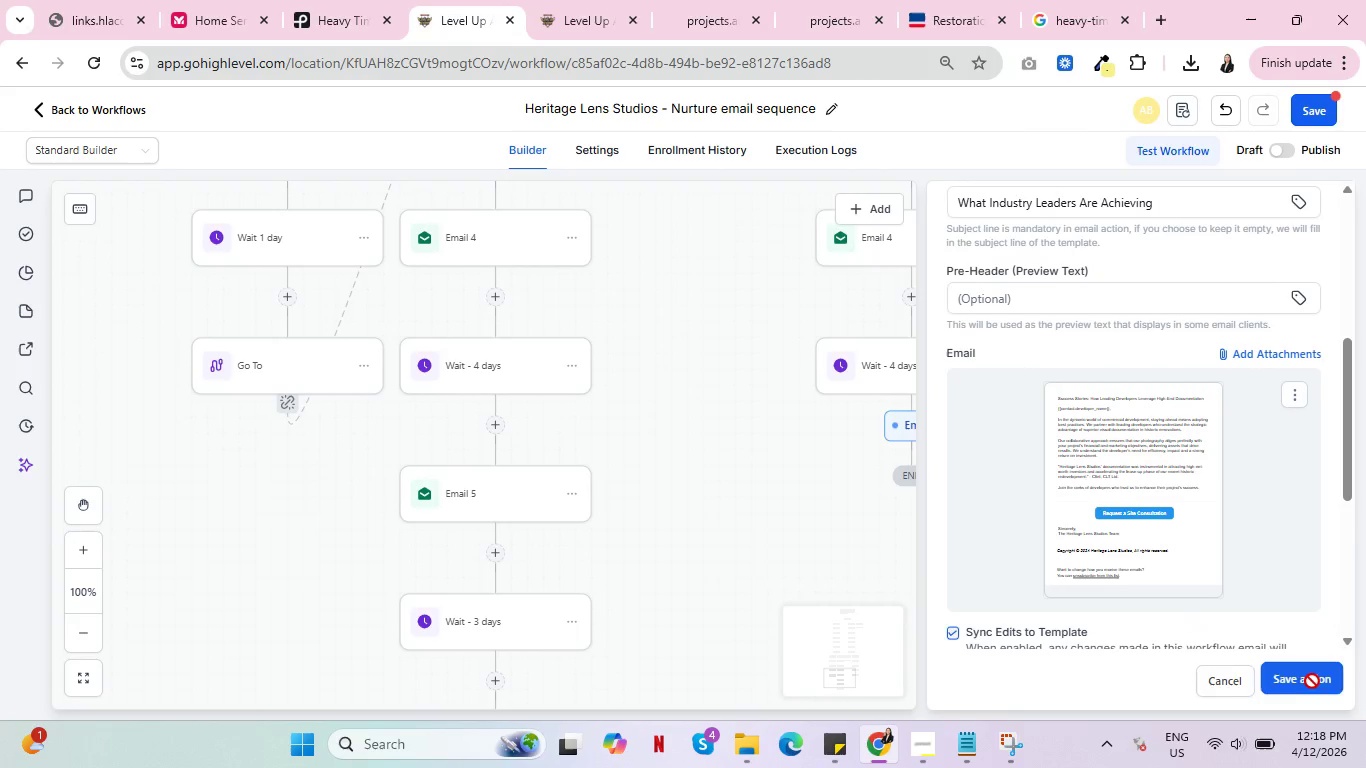 
mouse_move([957, 557])
 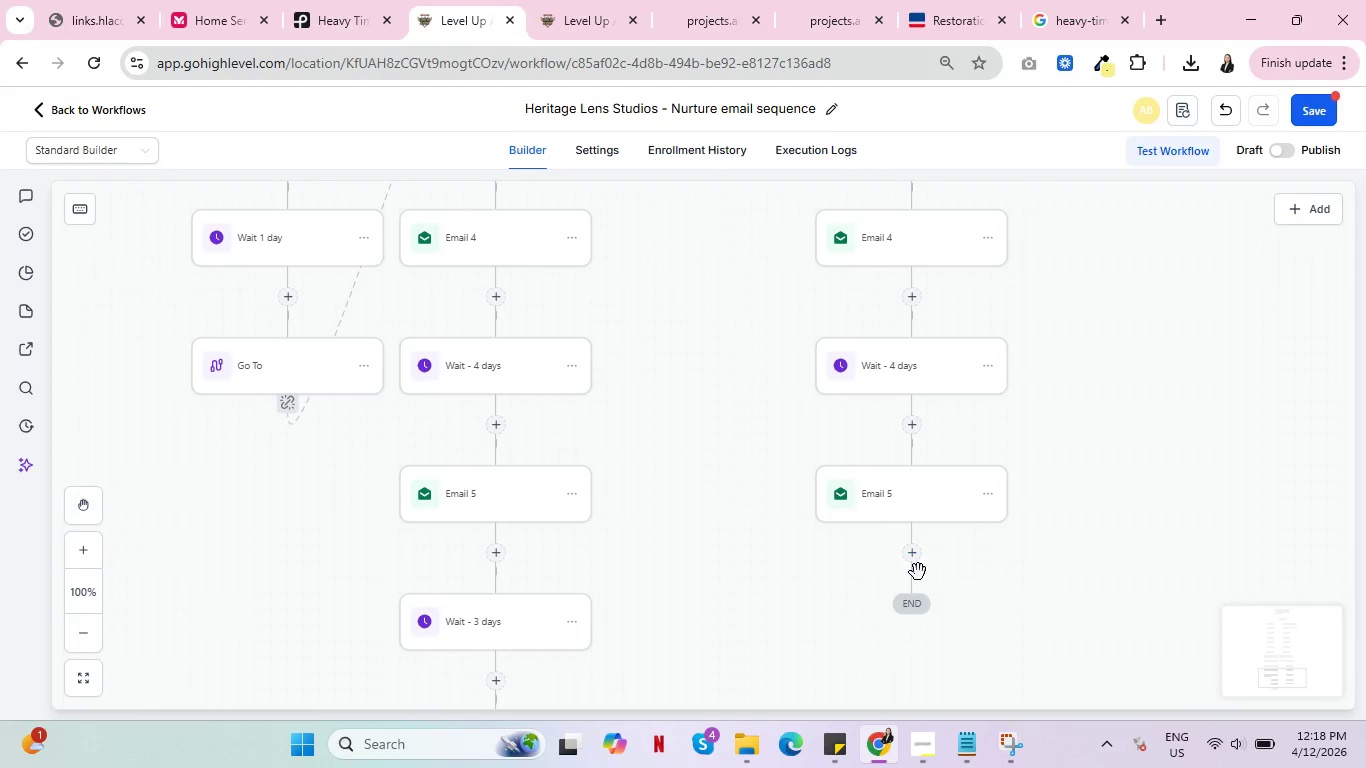 
mouse_move([926, 549])
 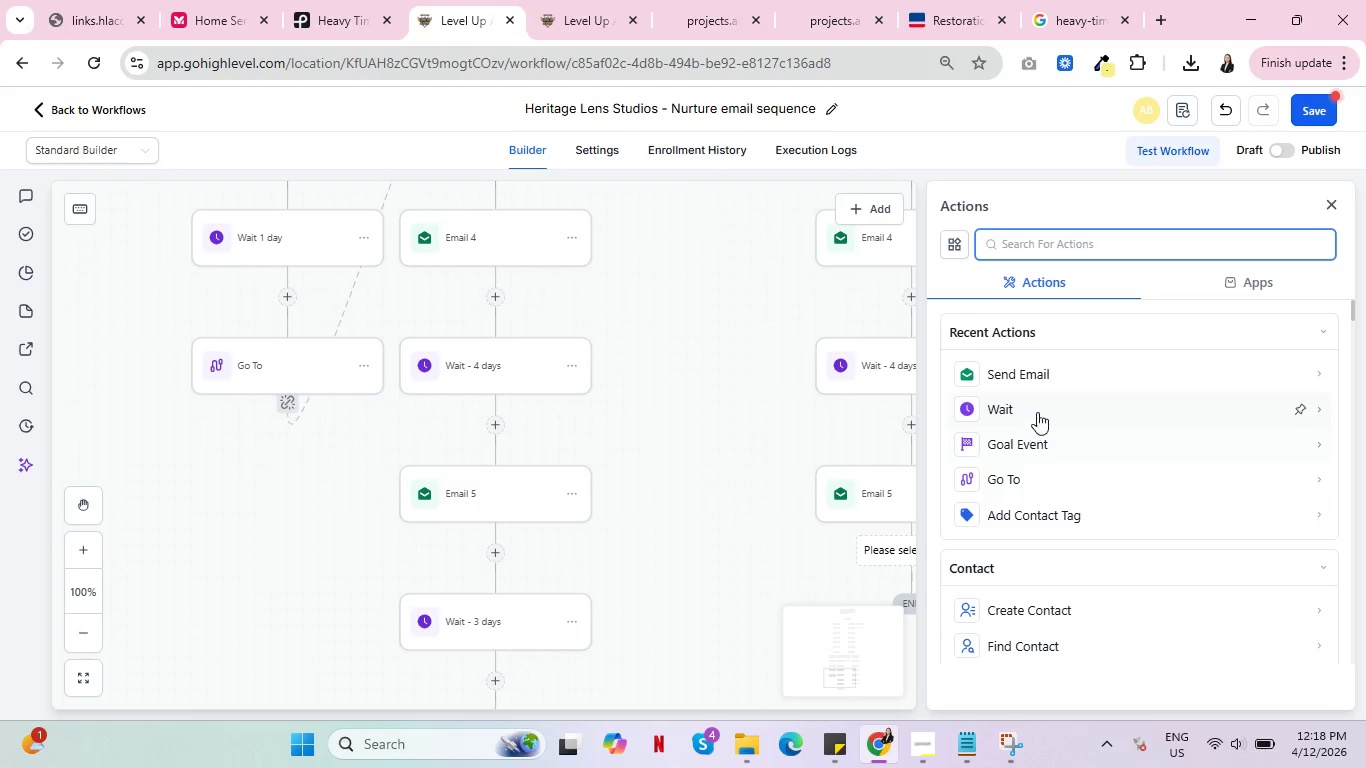 
left_click([1049, 403])
 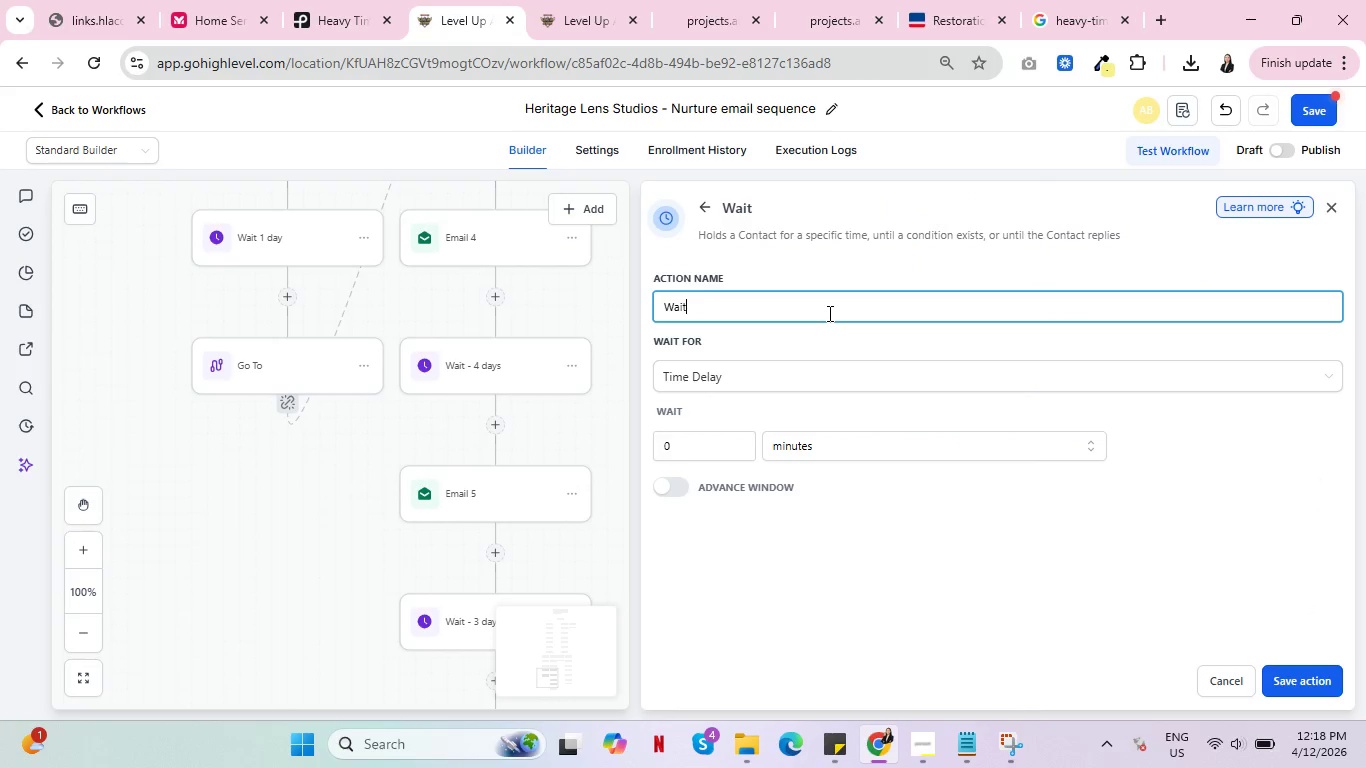 
type( - 3 days)
 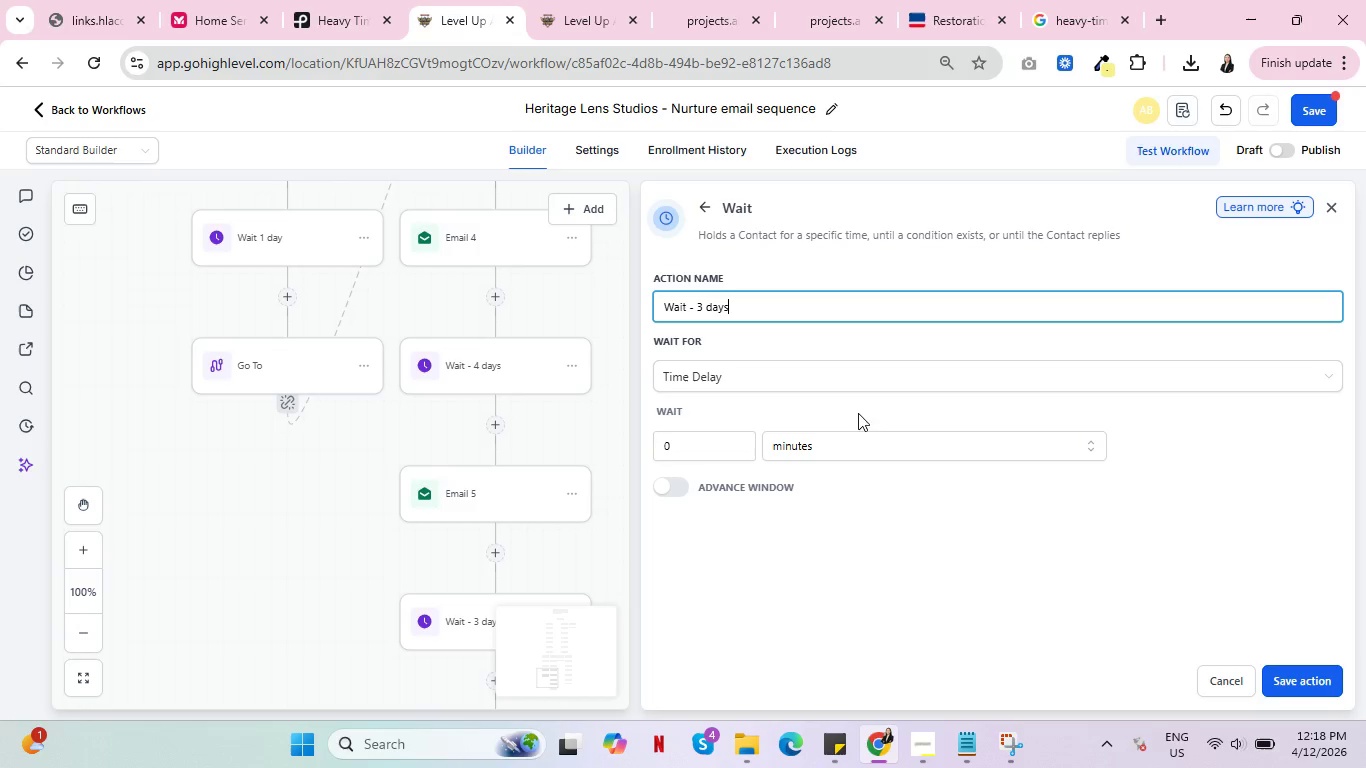 
left_click([871, 458])
 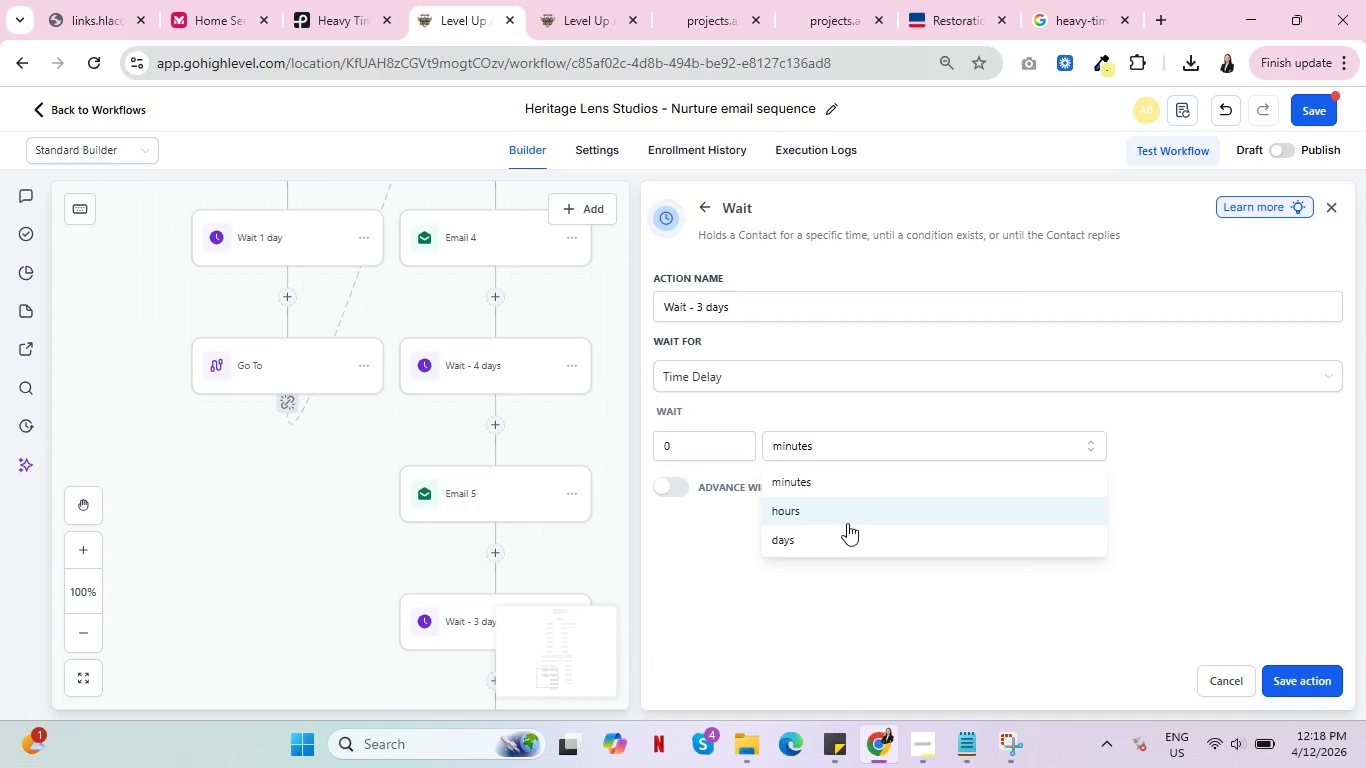 
left_click([850, 533])